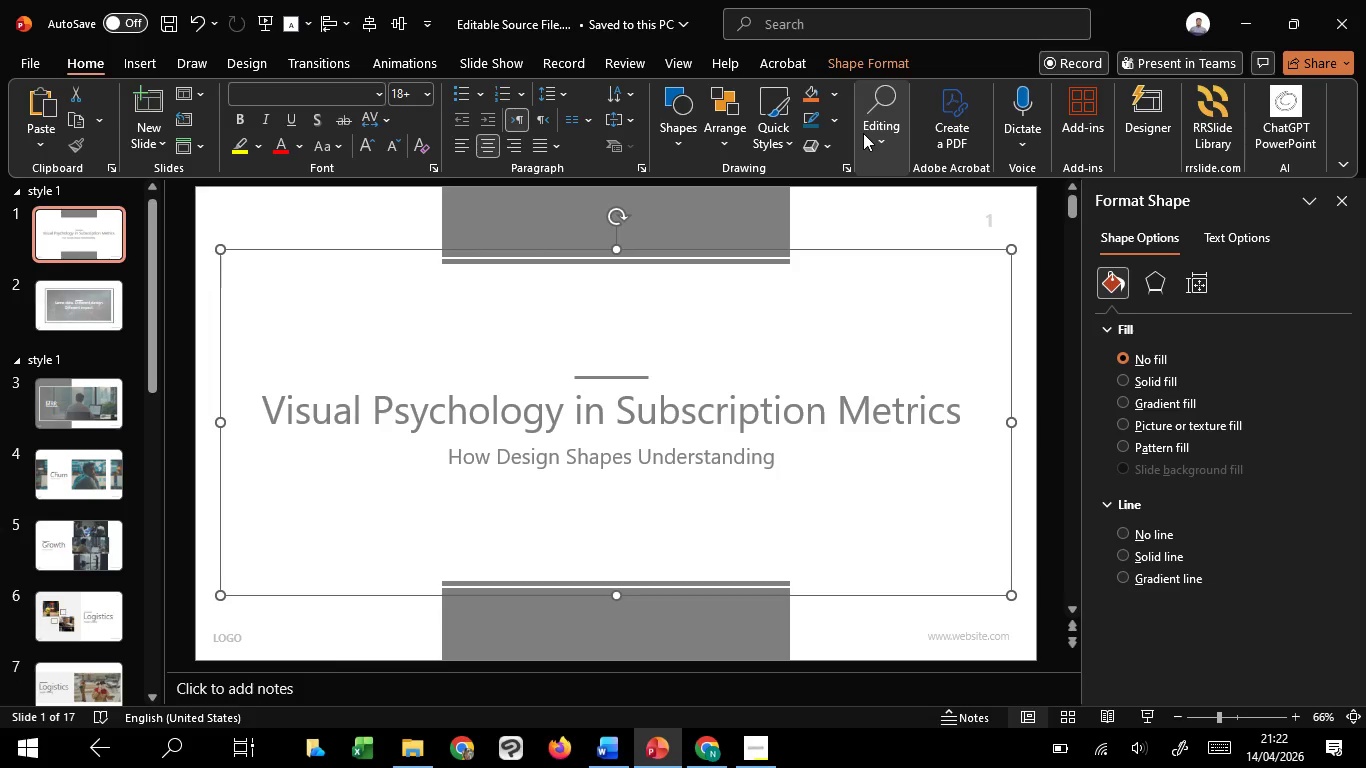 
key(Control+Shift+ShiftLeft)
 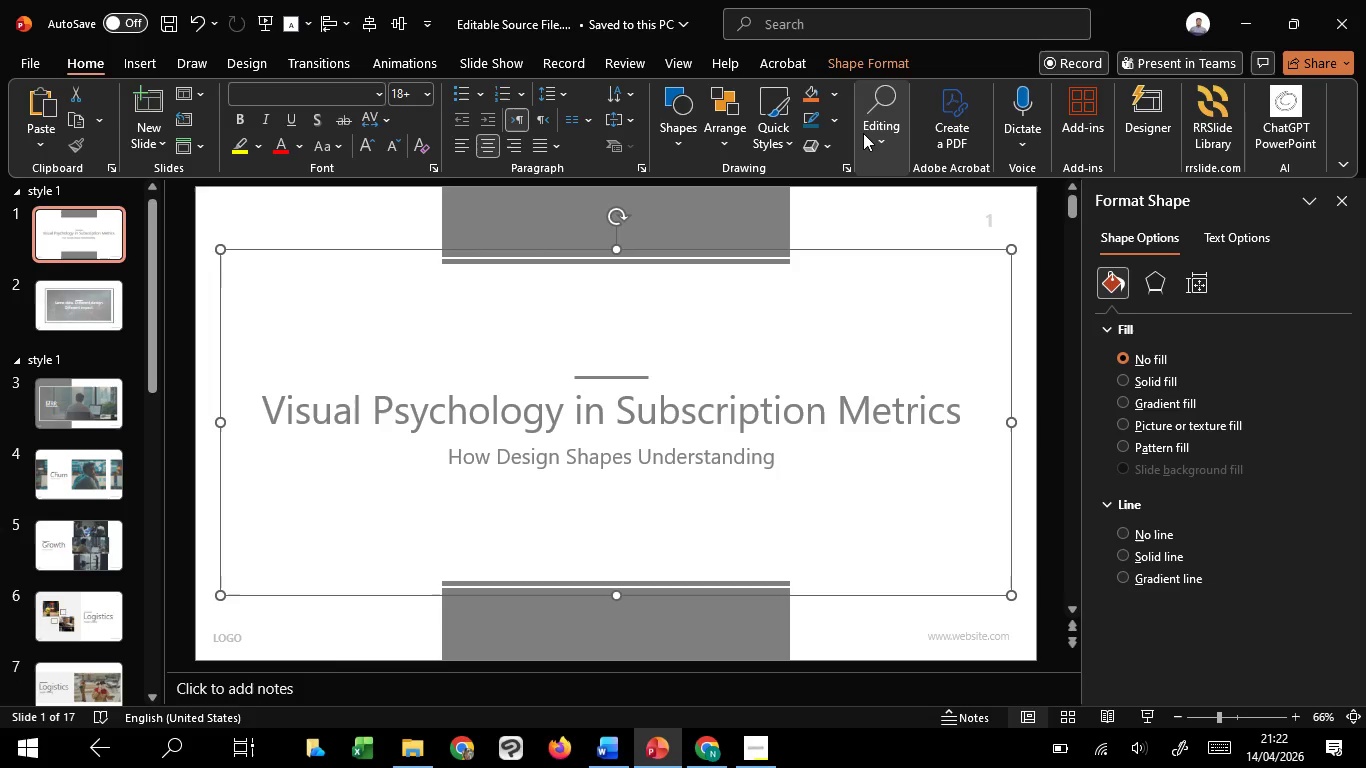 
key(Control+Shift+ShiftLeft)
 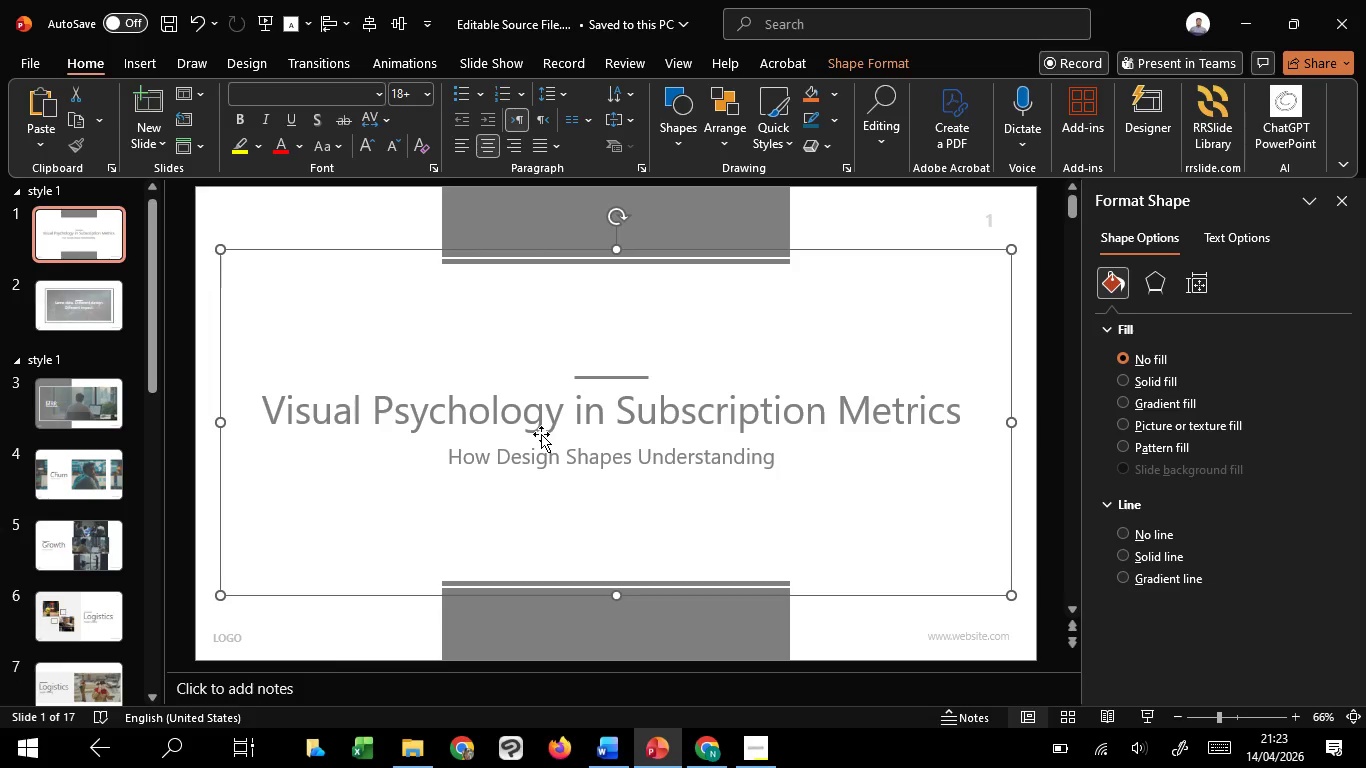 
wait(92.78)
 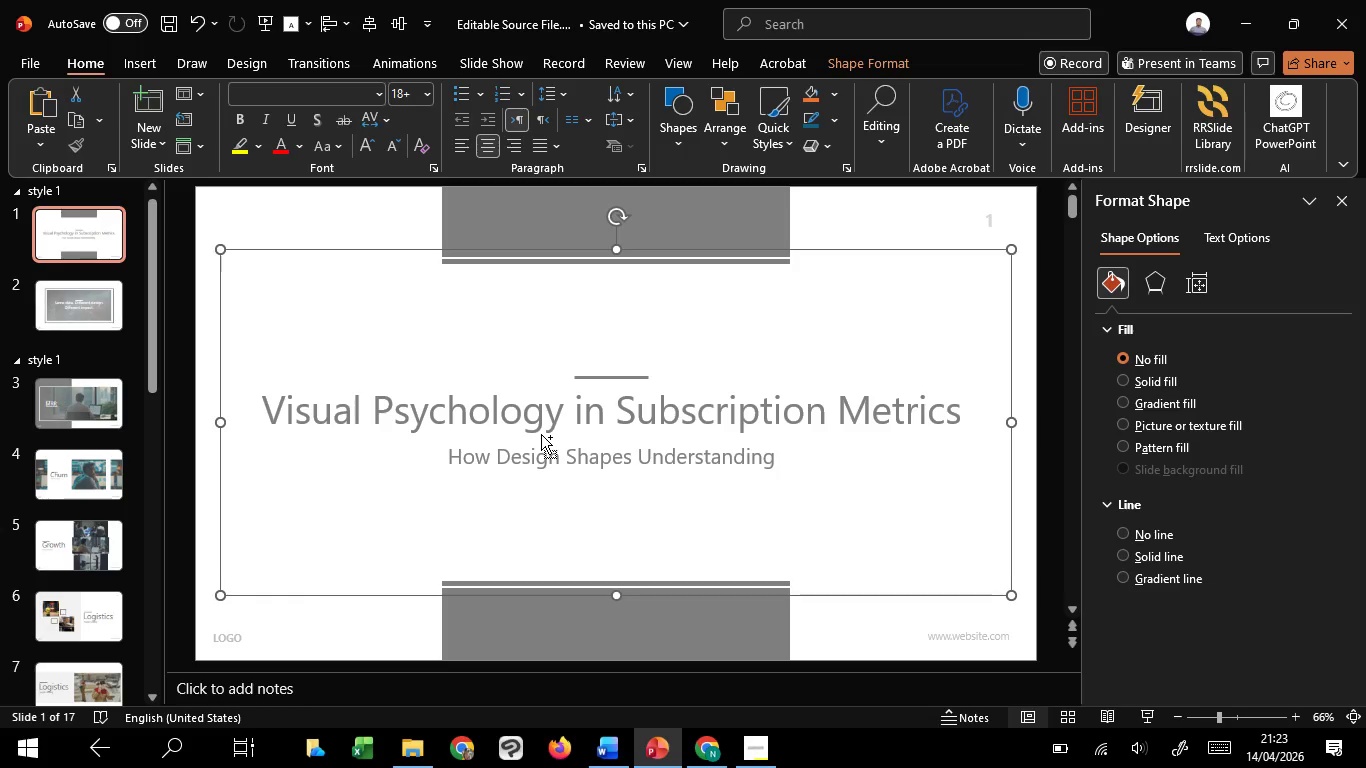 
key(Control+Shift+G)
 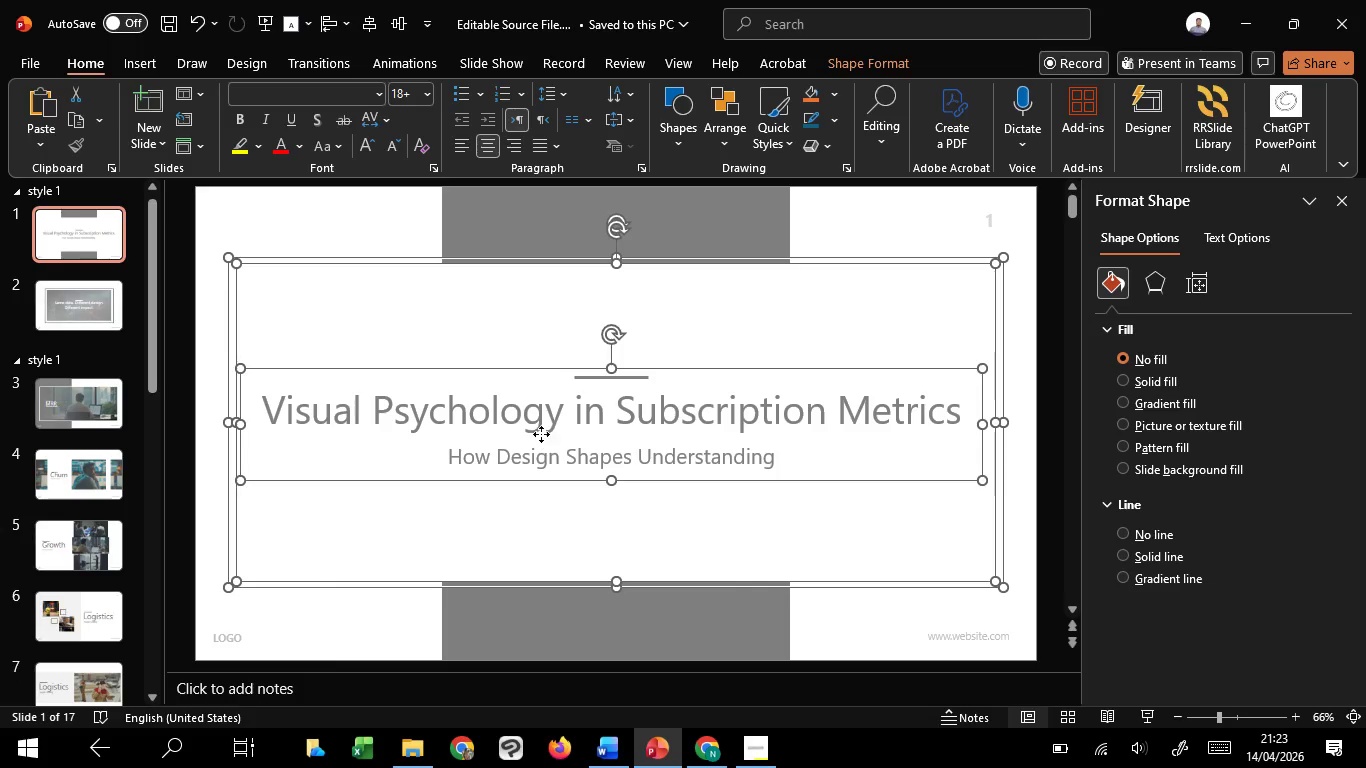 
left_click([541, 434])
 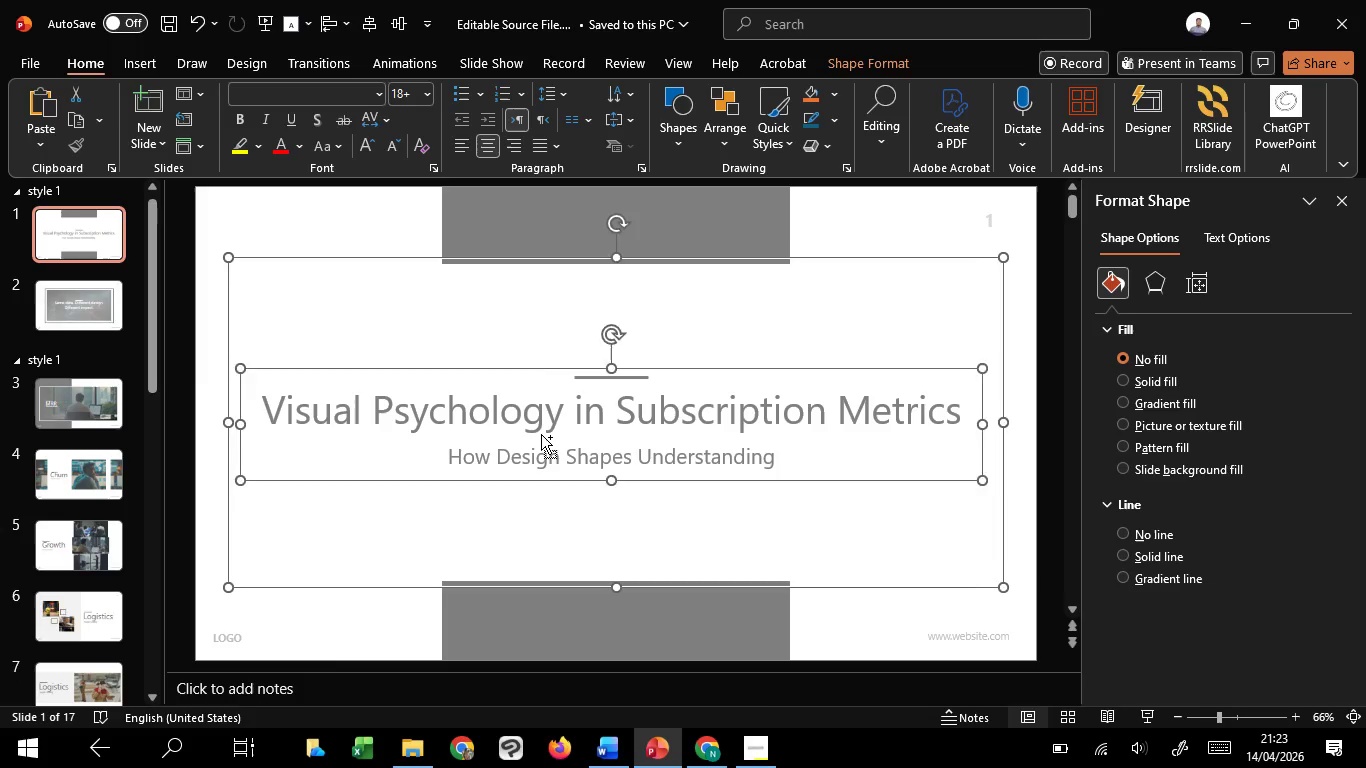 
key(Control+G)
 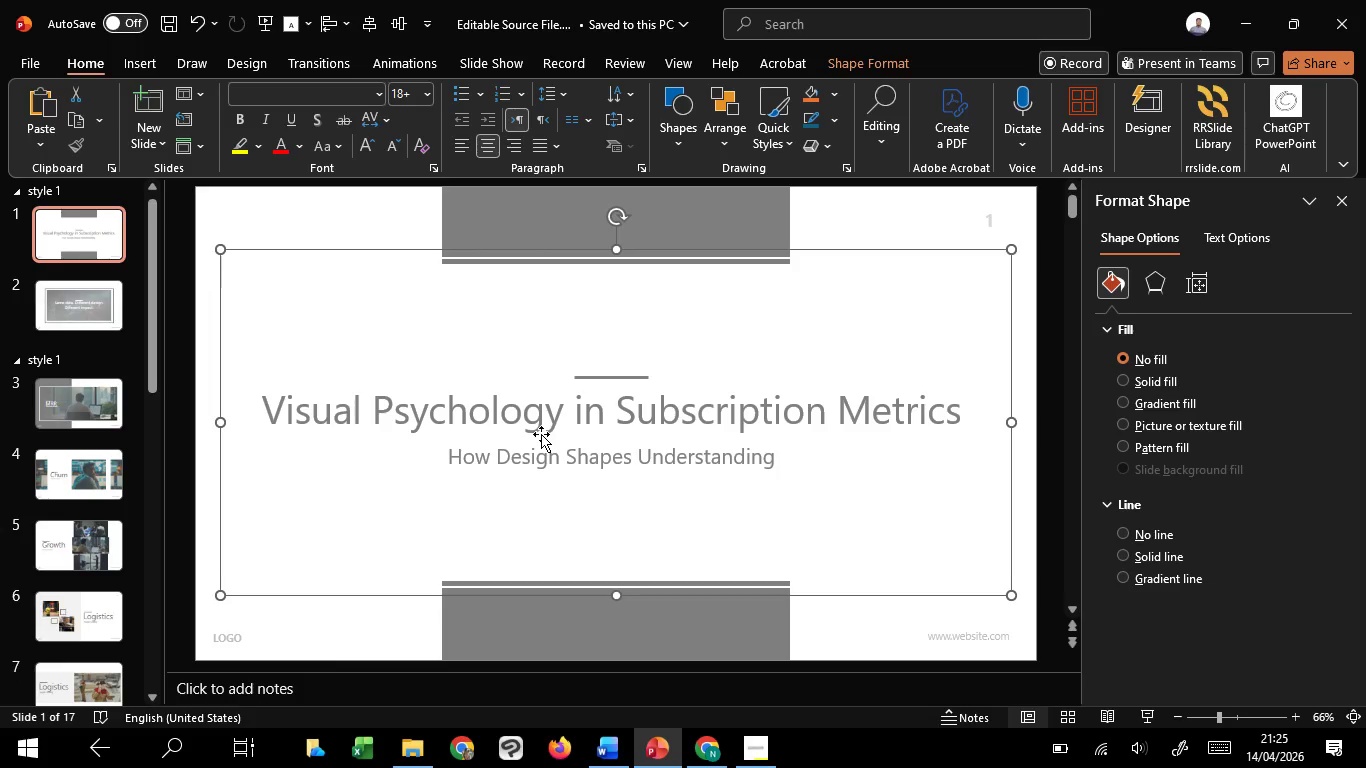 
wait(85.59)
 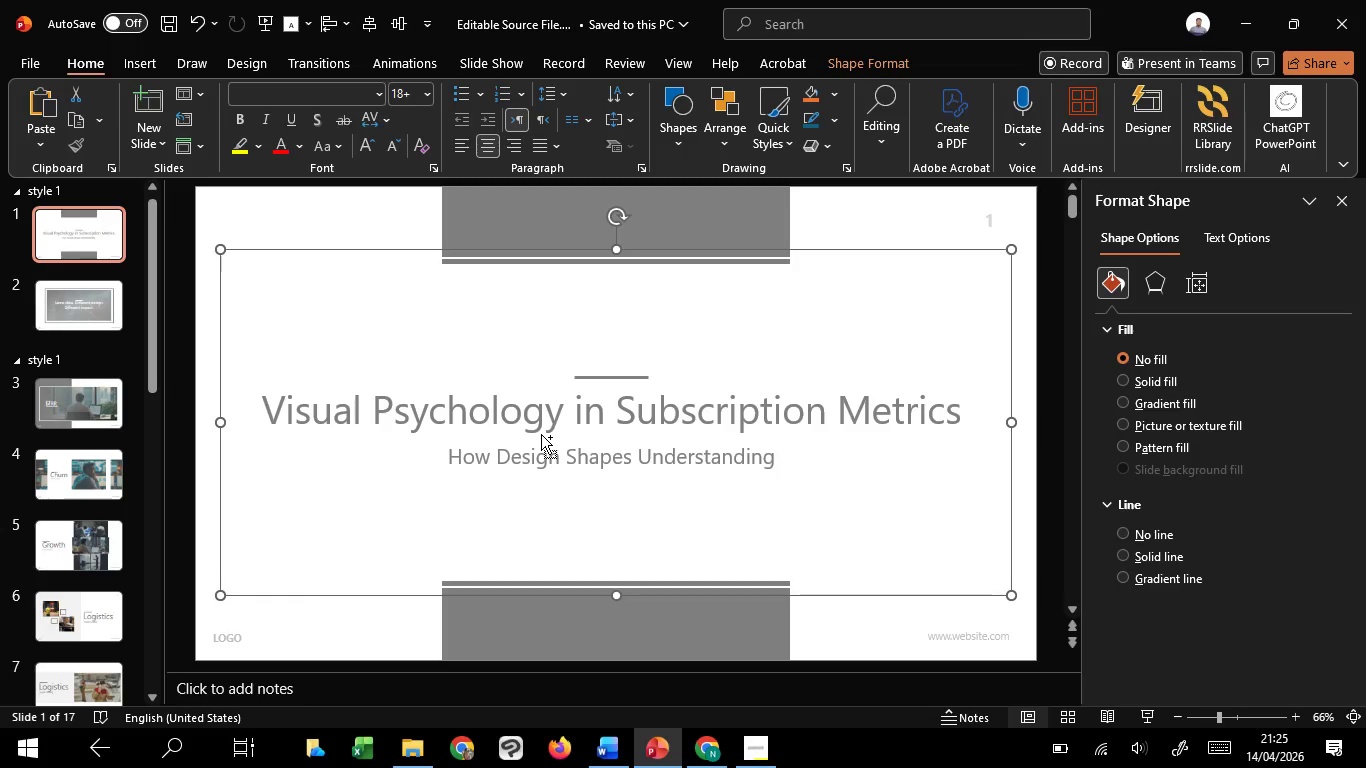 
key(Control+Shift+G)
 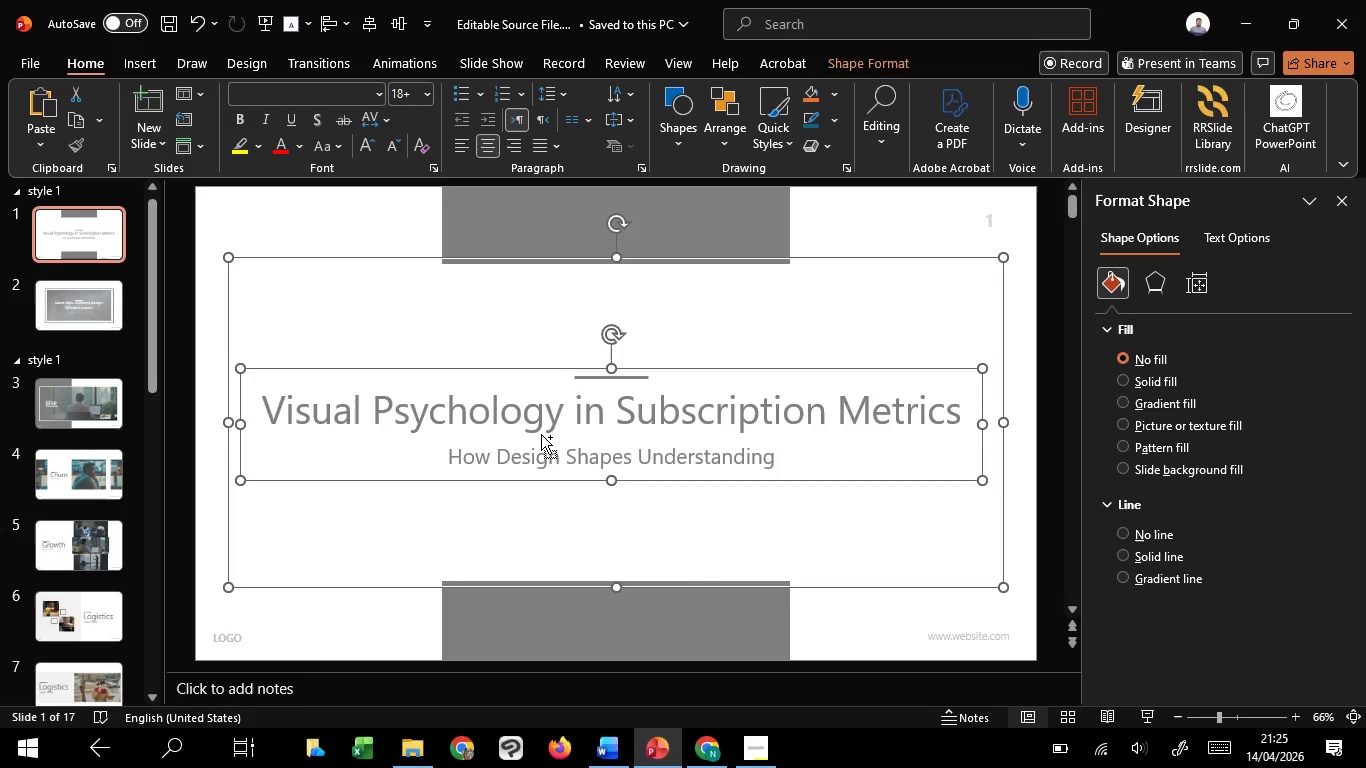 
key(Control+G)
 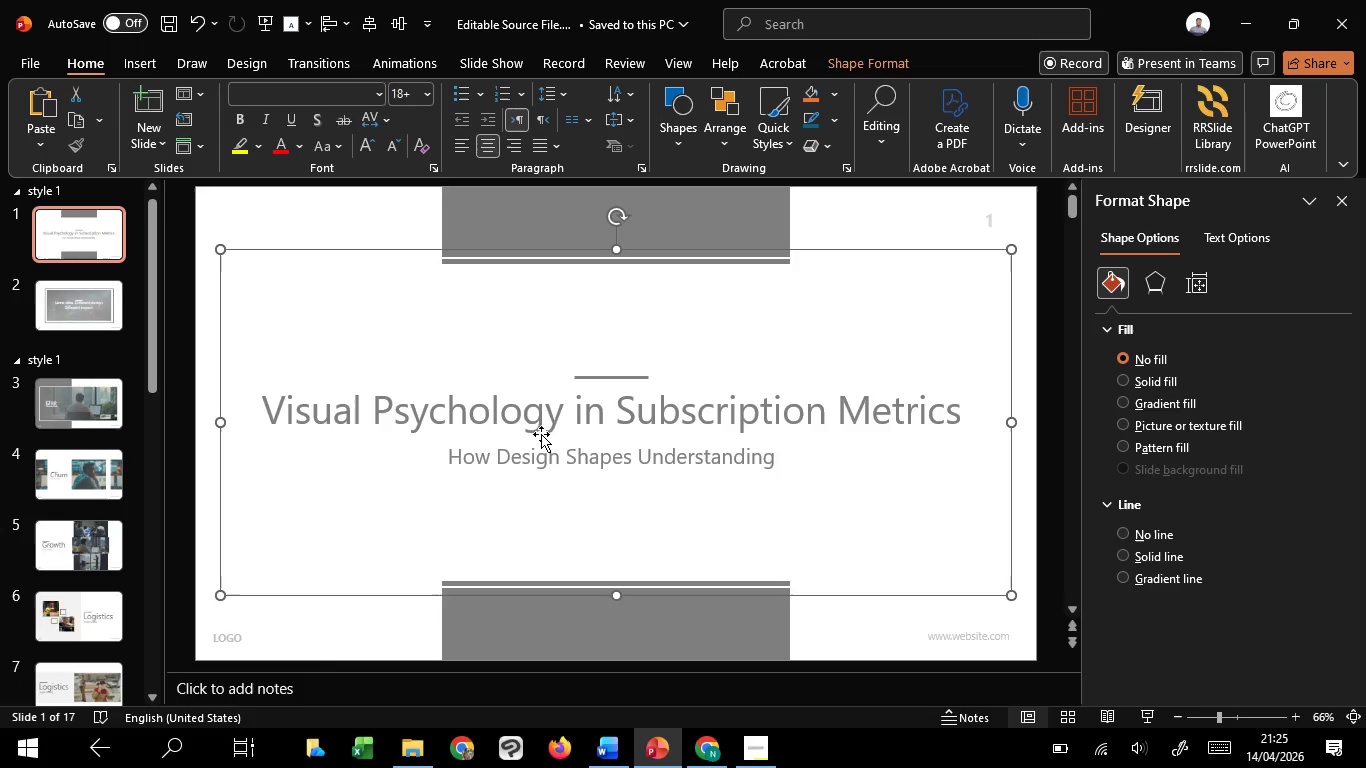 
key(Control+Shift+G)
 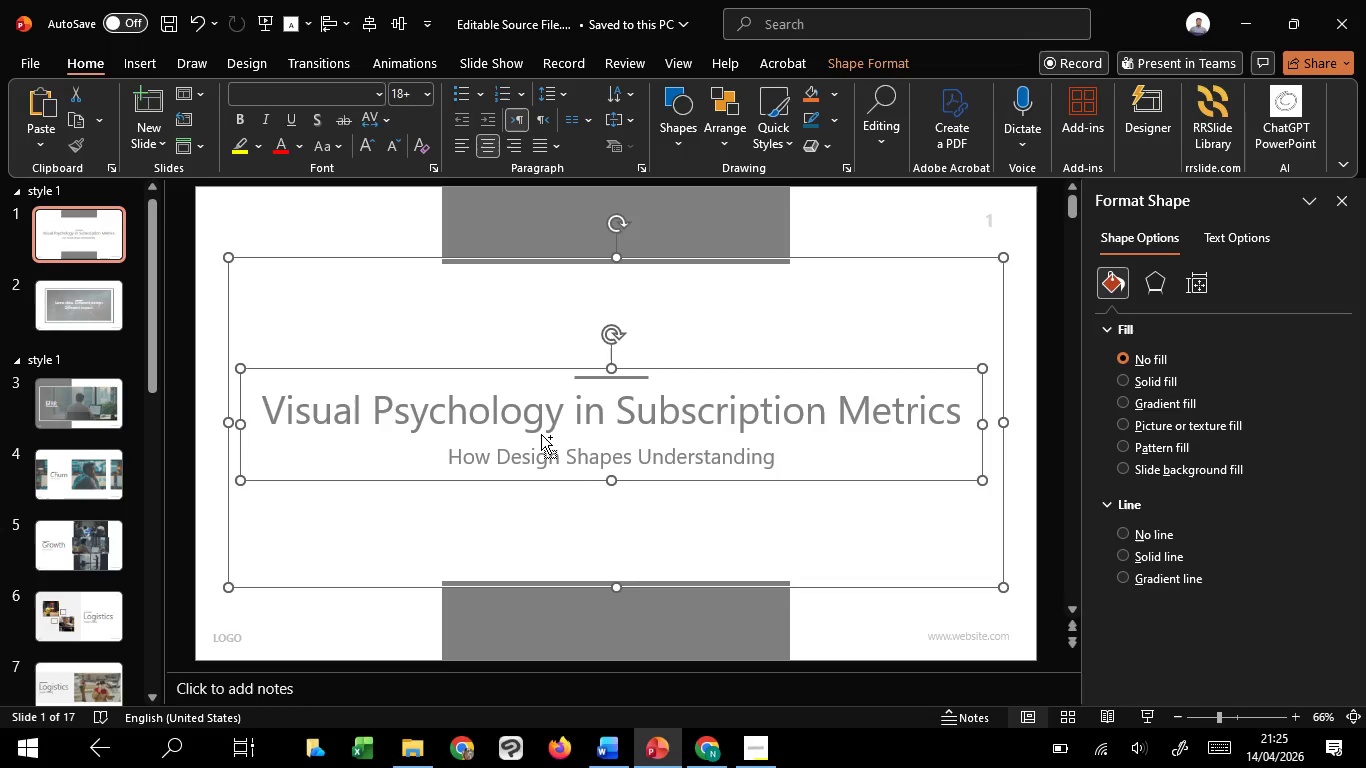 
key(Control+G)
 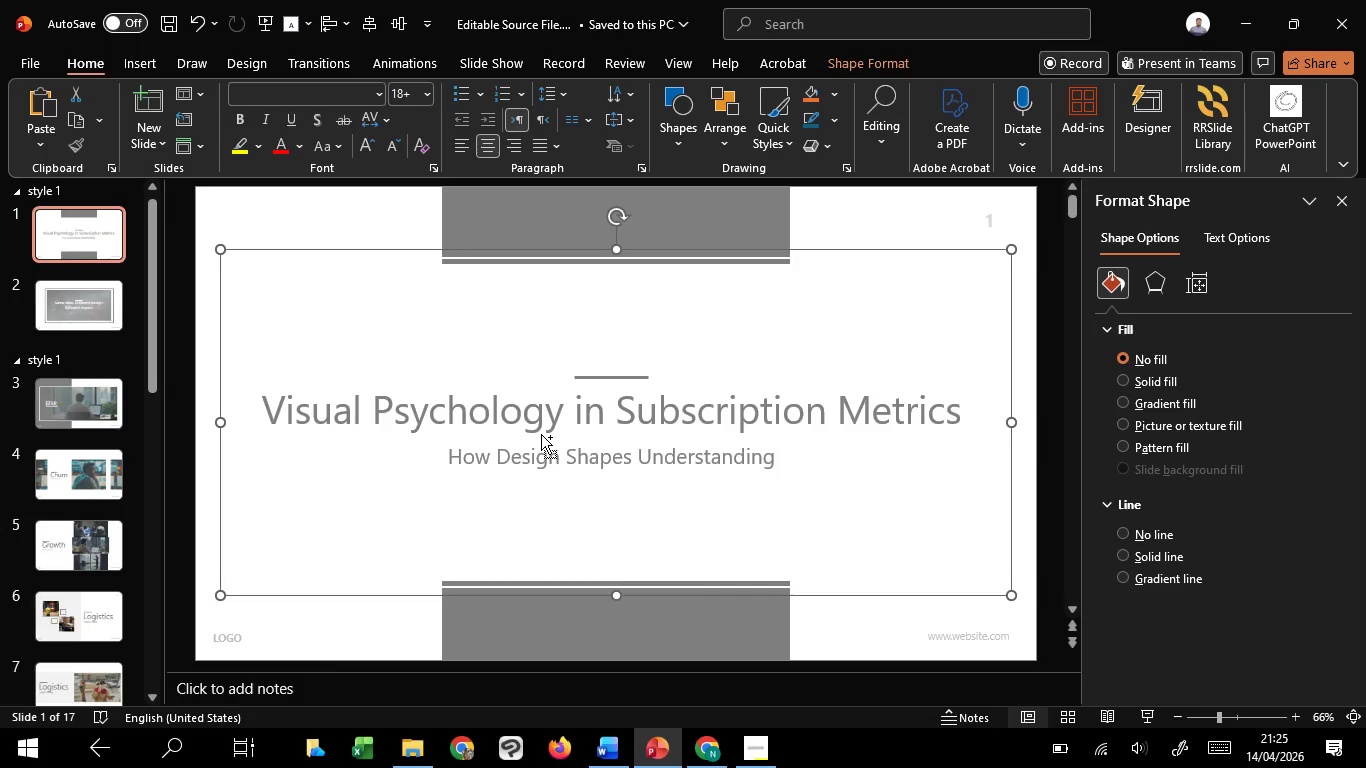 
key(Control+Shift+G)
 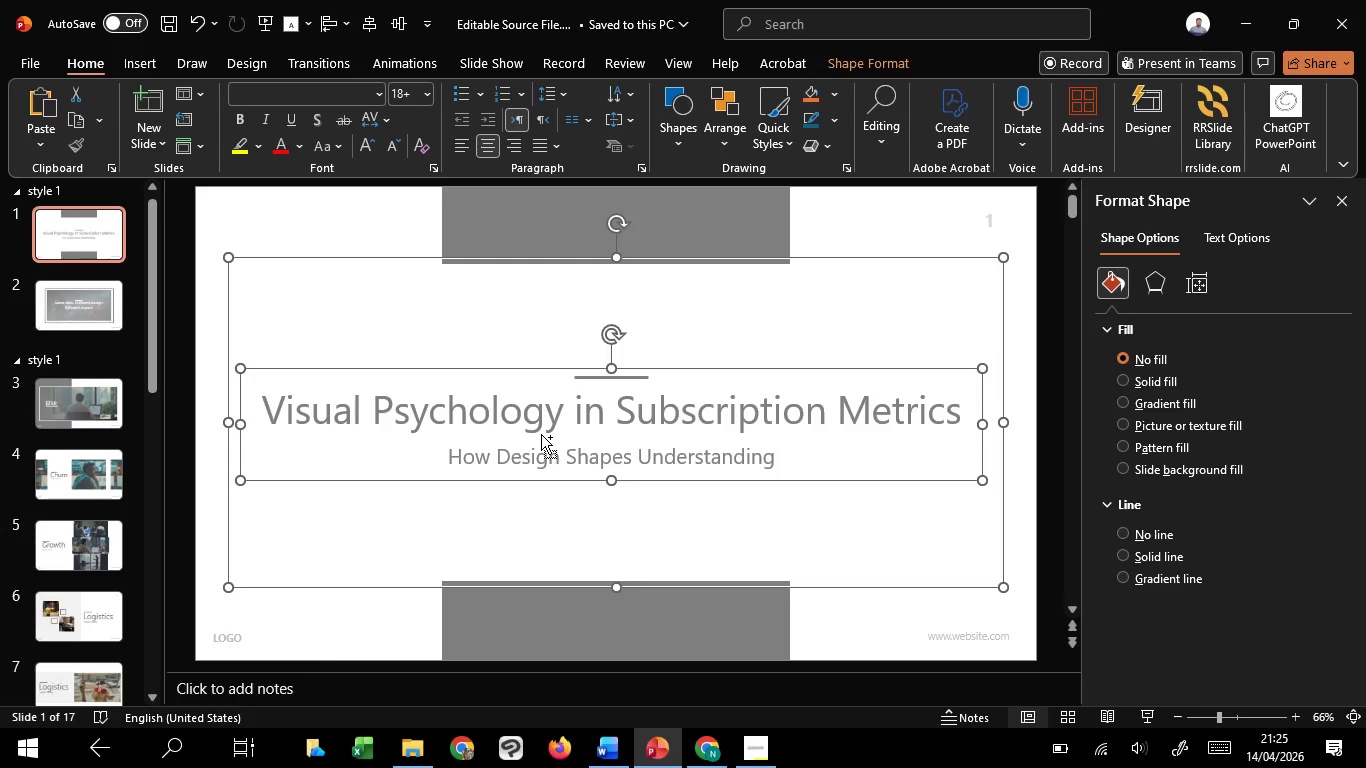 
wait(6.09)
 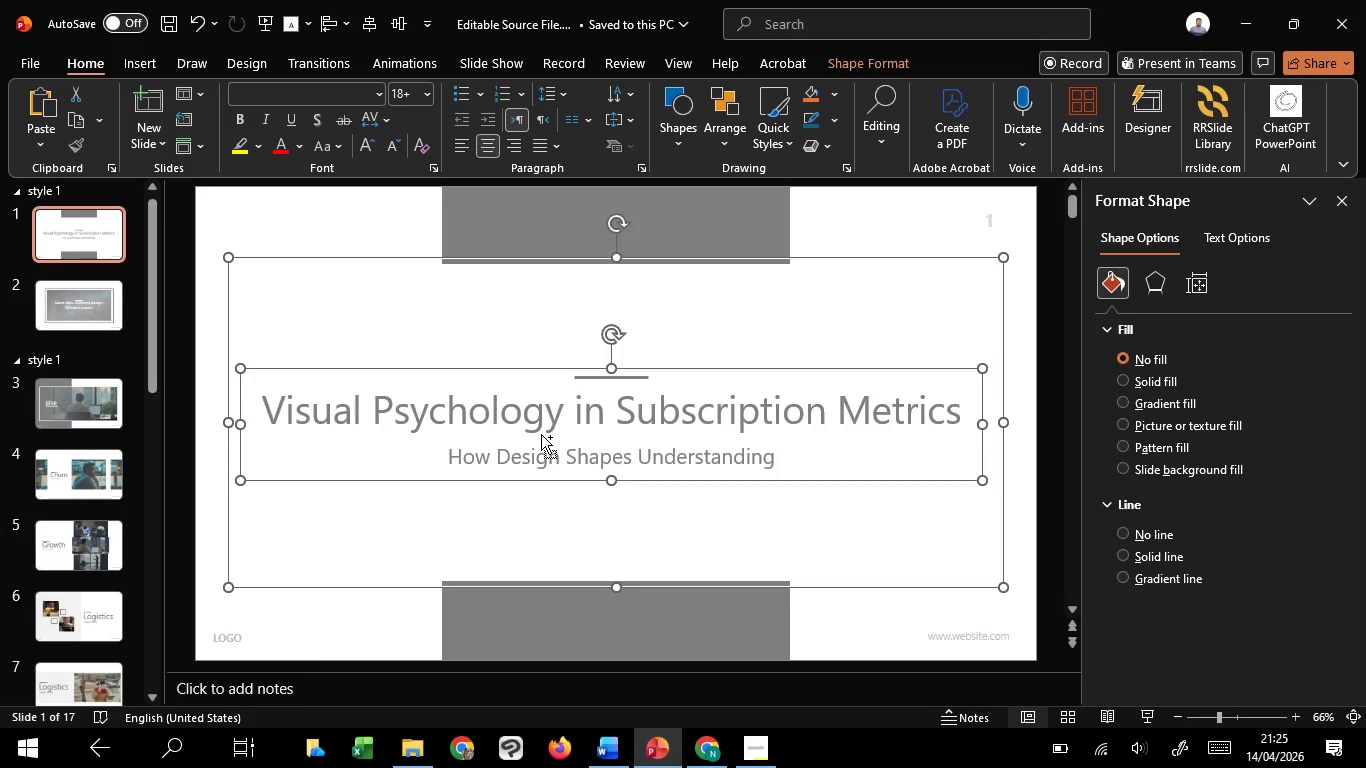 
key(Control+G)
 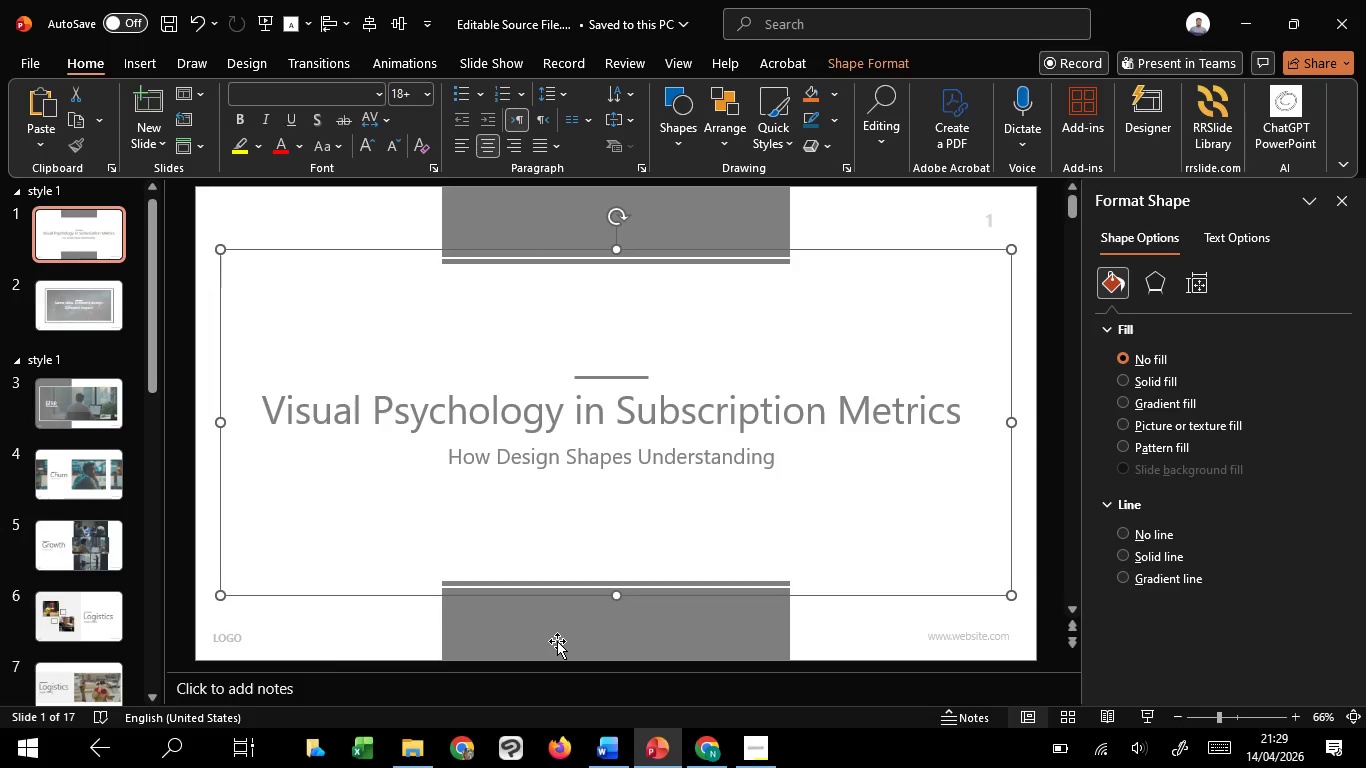 
wait(219.05)
 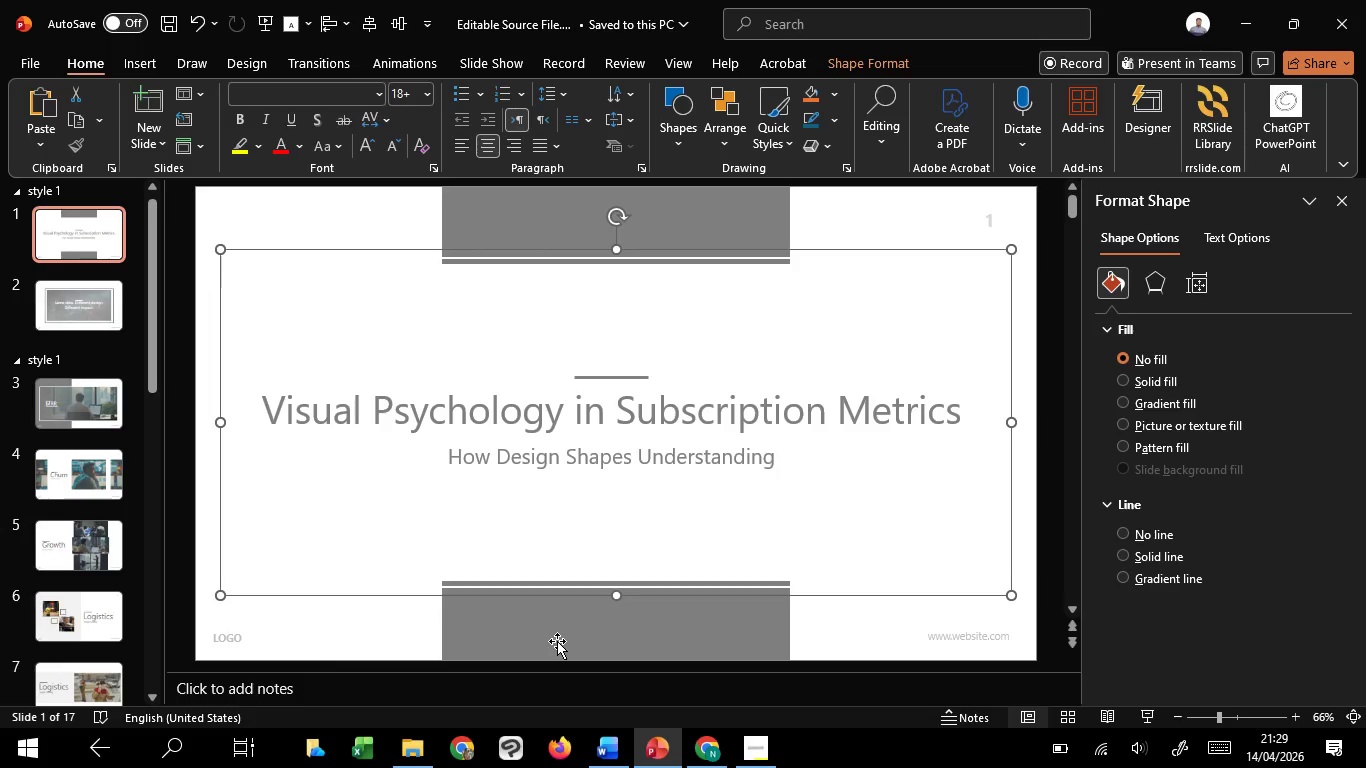 
hold_key(key=ControlLeft, duration=0.92)
 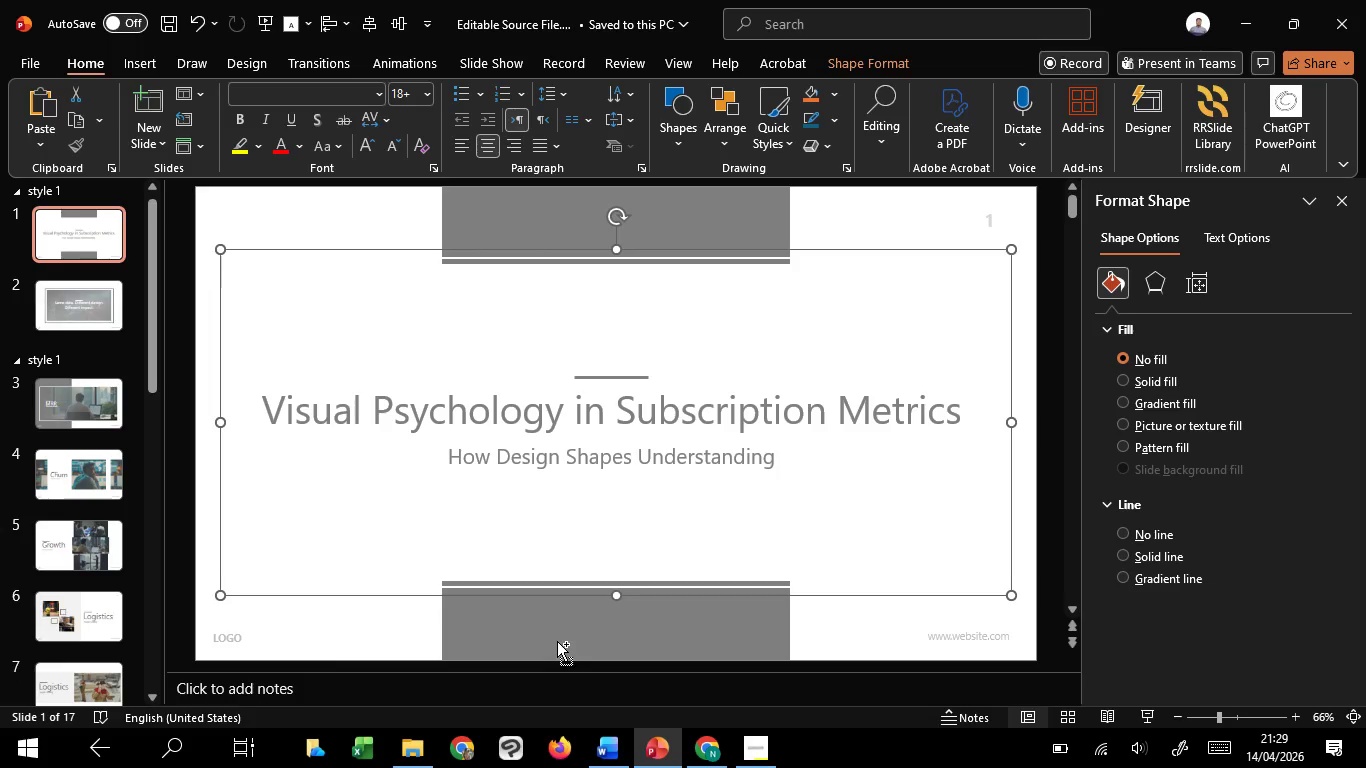 
hold_key(key=ShiftLeft, duration=0.81)
 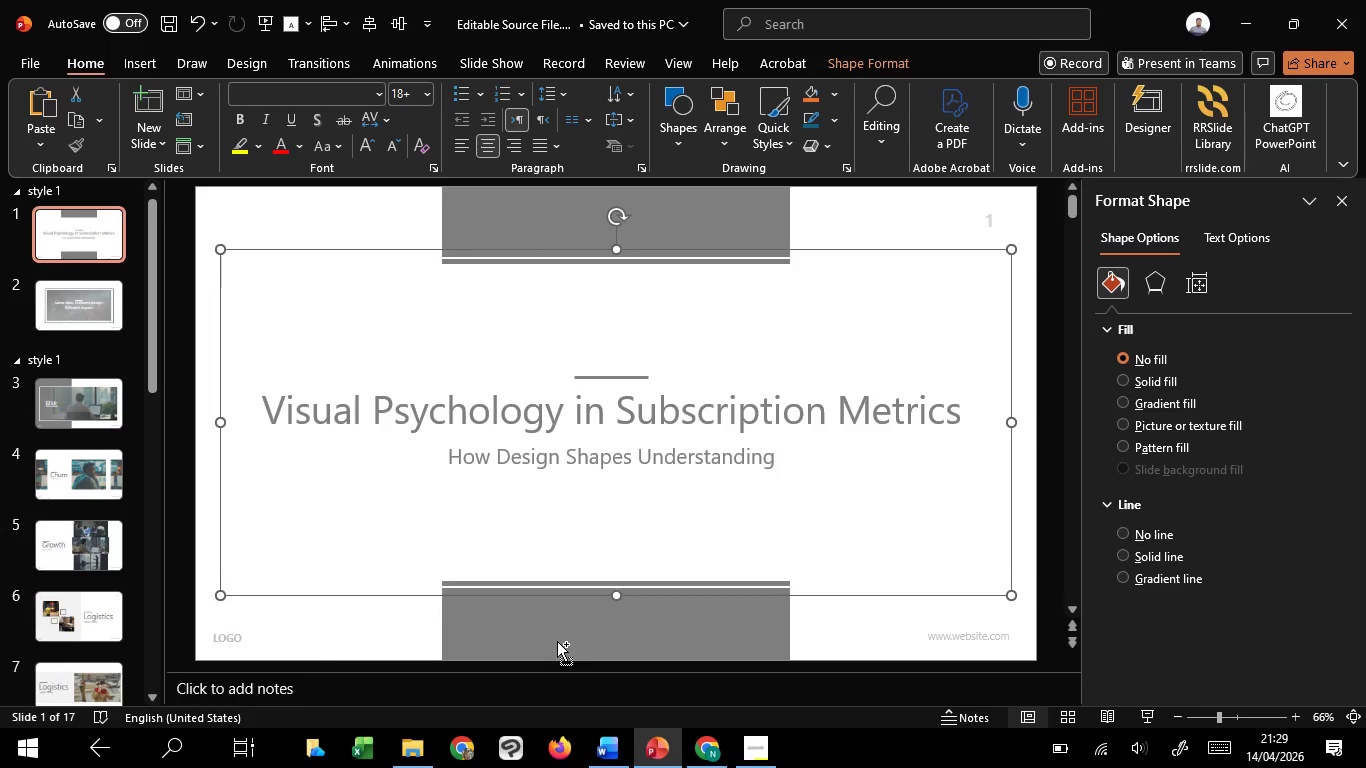 
key(Control+Shift+G)
 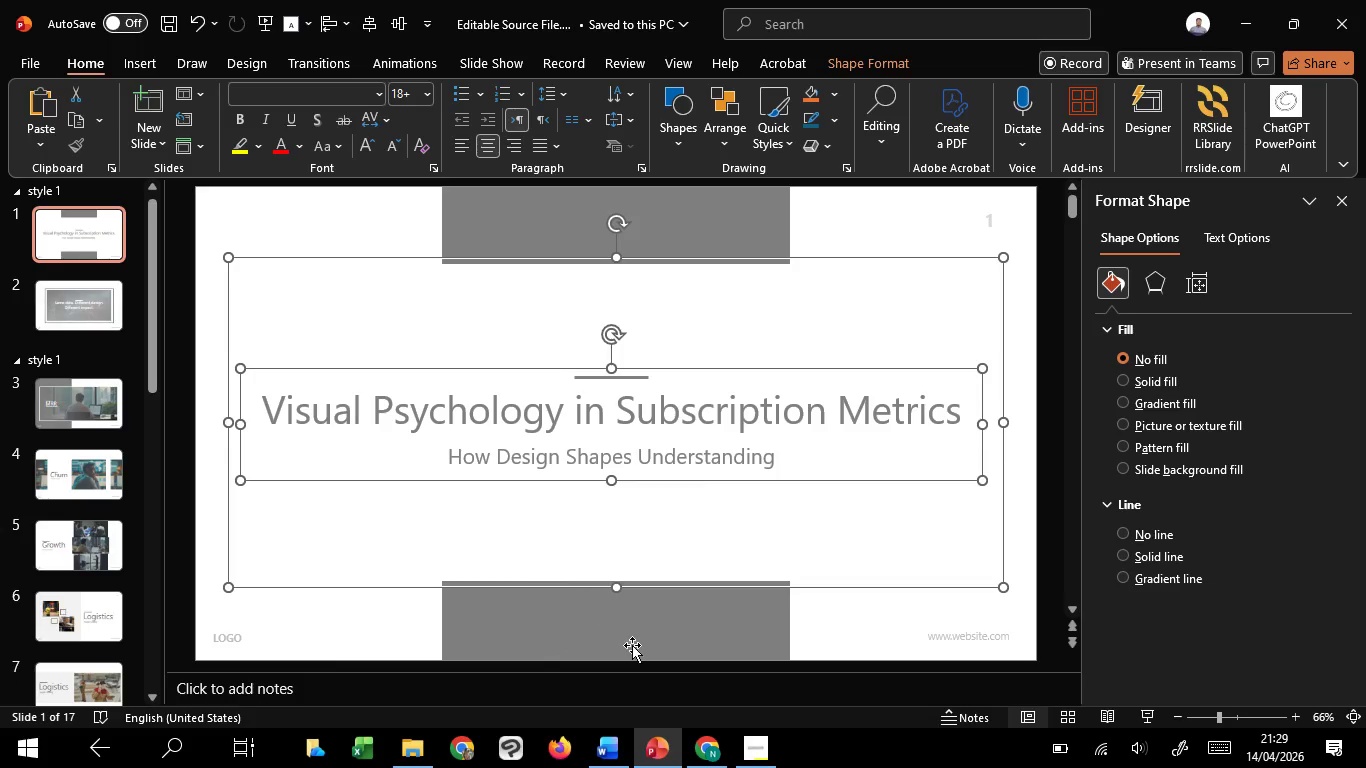 
mouse_move([768, 707])
 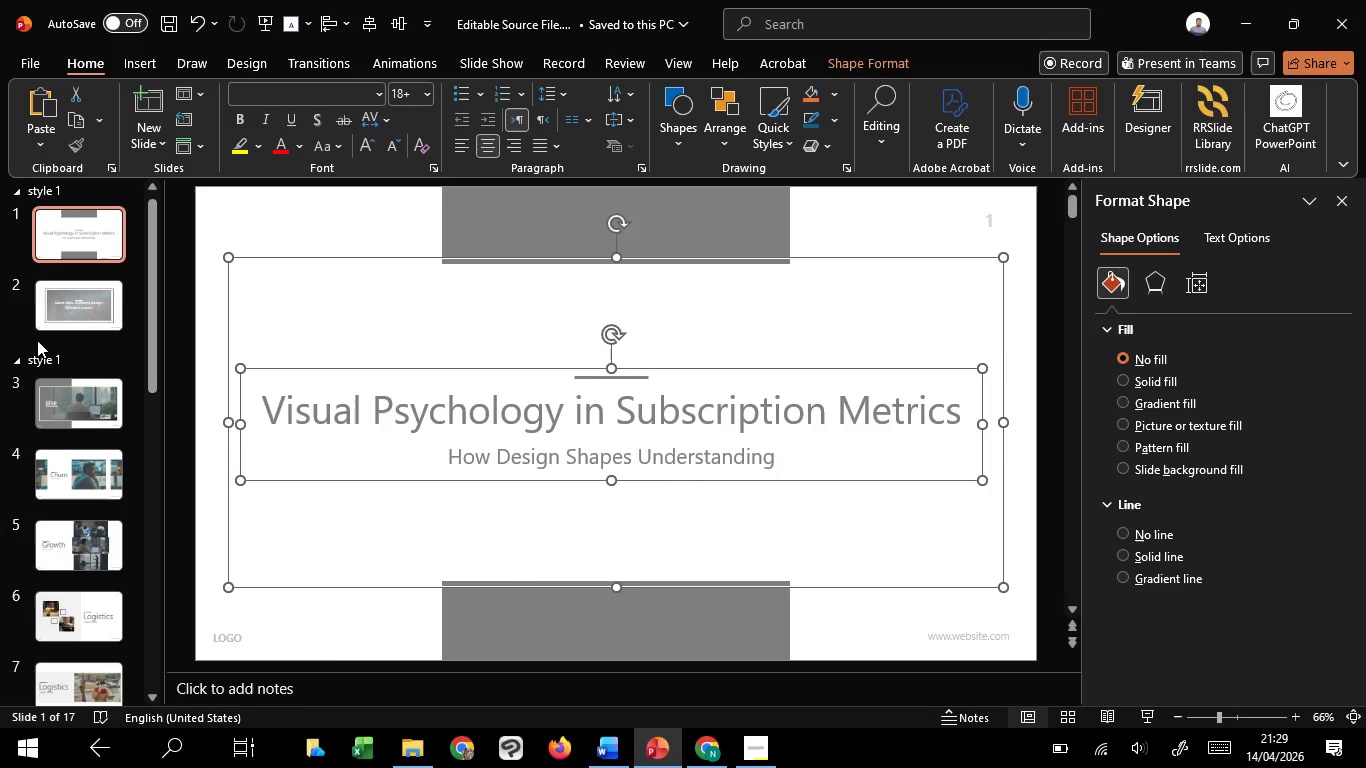 
left_click([89, 326])
 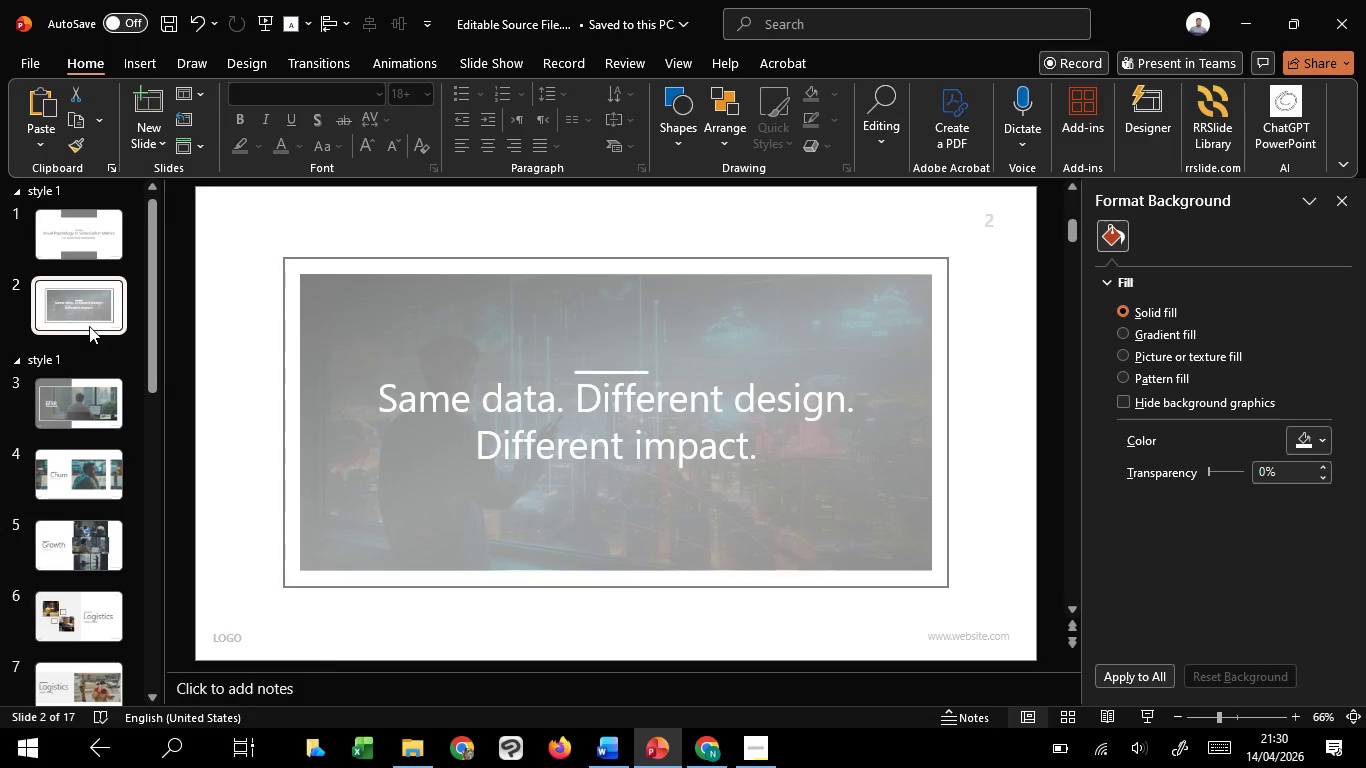 
wait(74.97)
 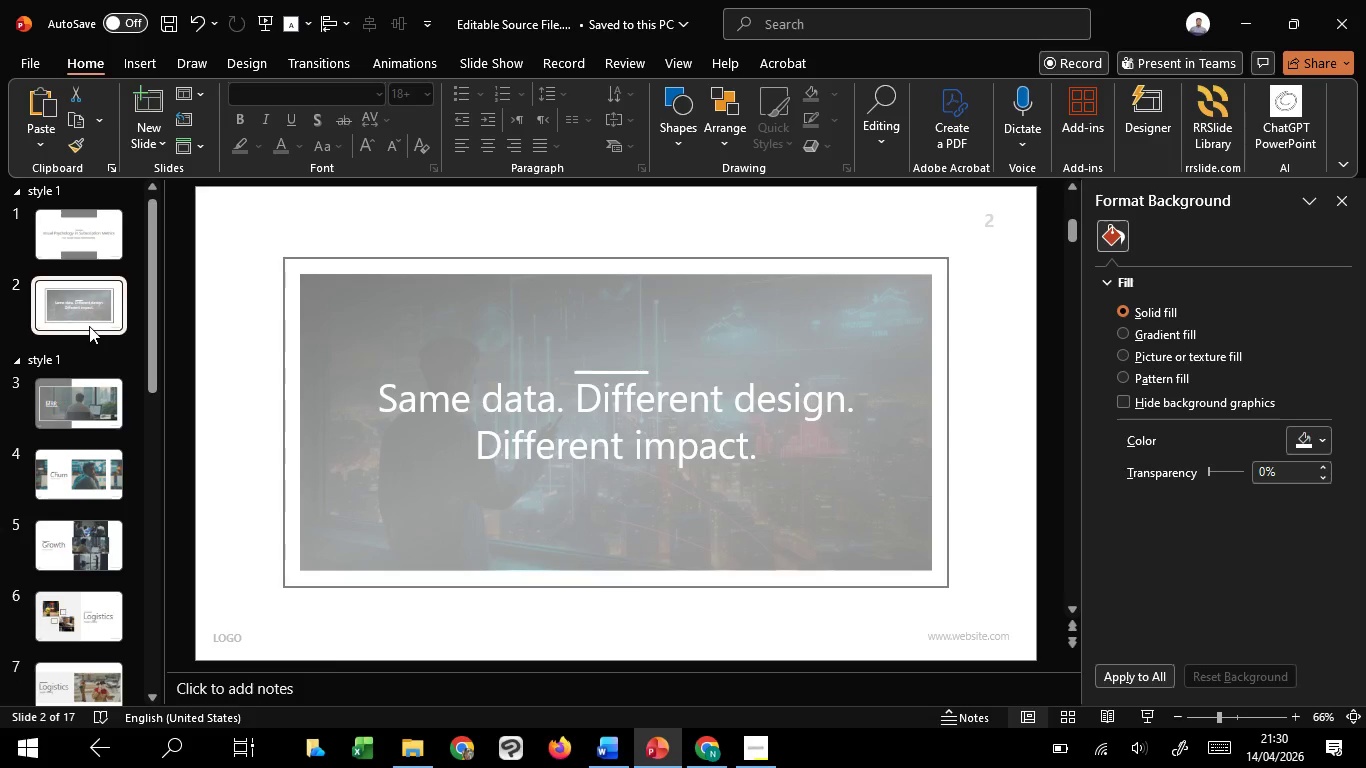 
scroll: coordinate [89, 326], scroll_direction: up, amount: 6.0
 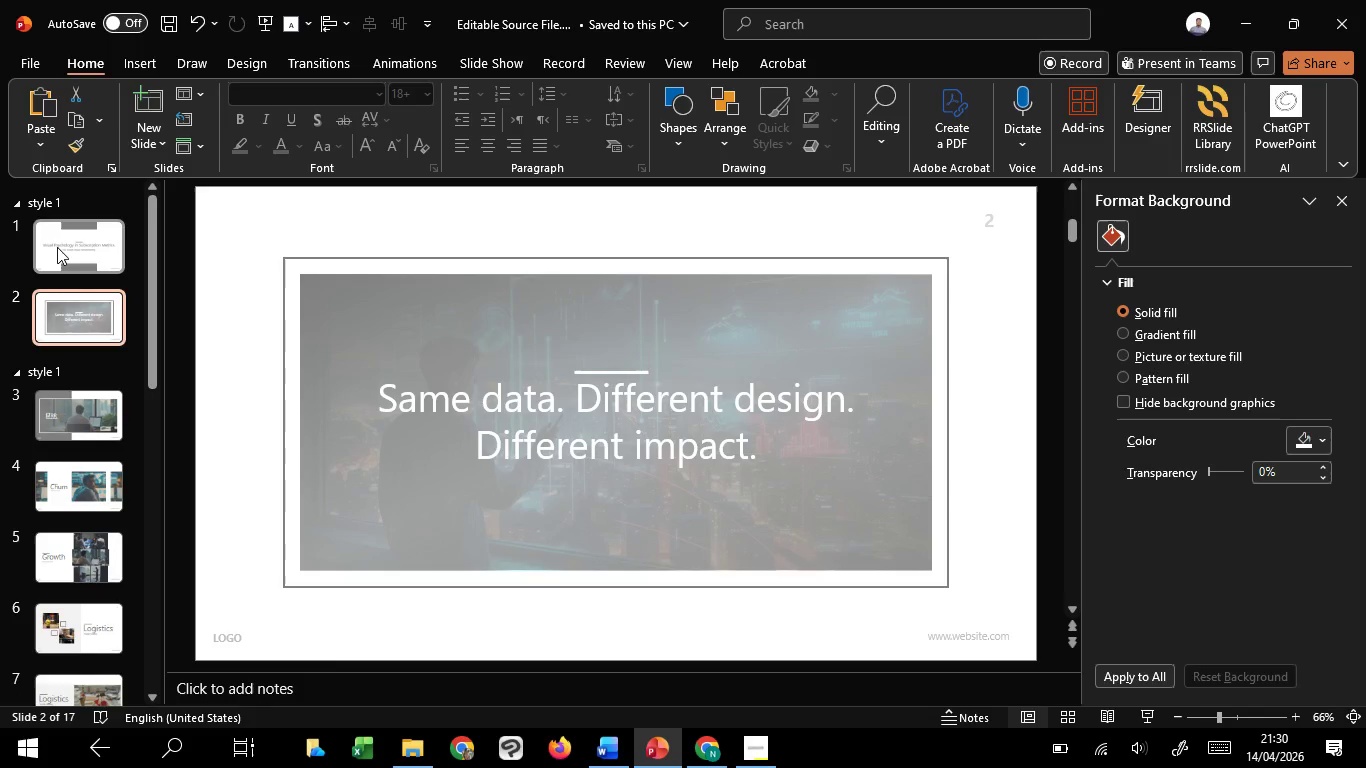 
left_click([58, 248])
 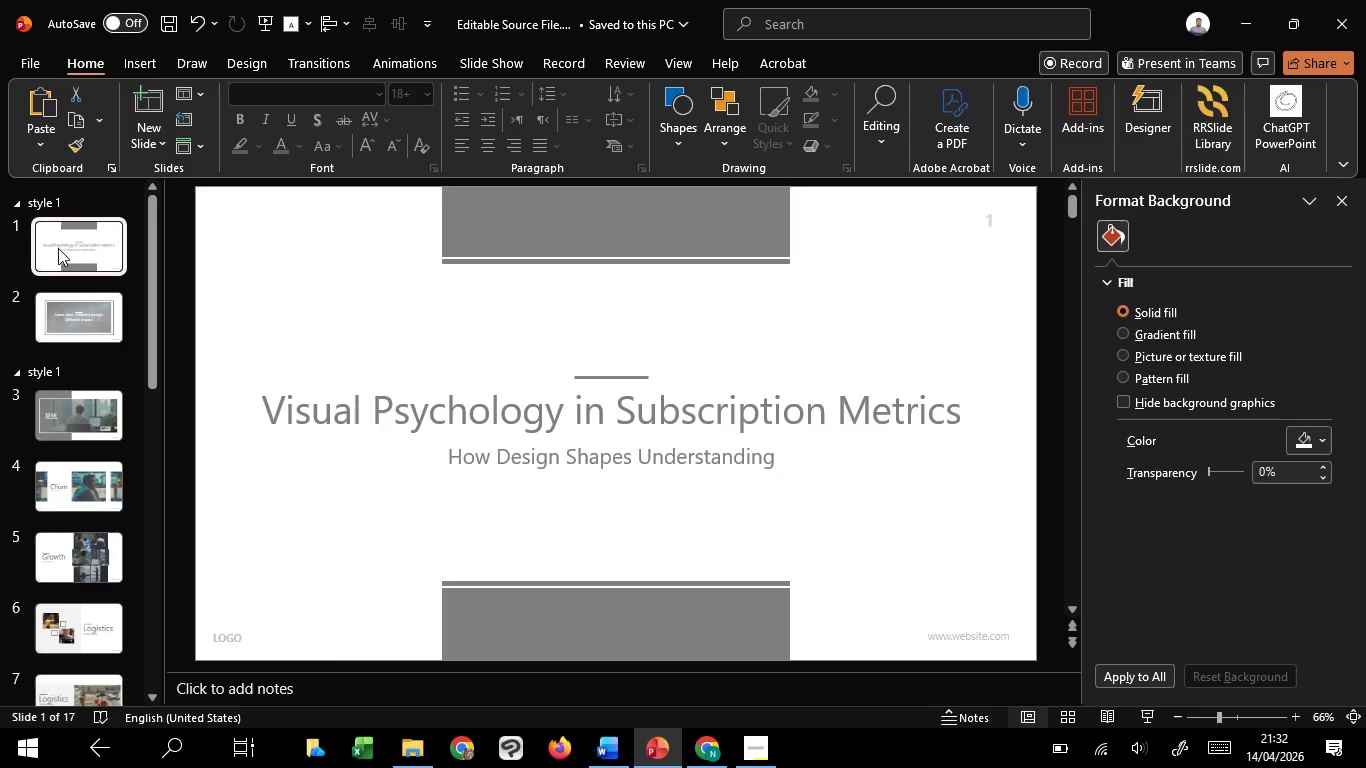 
wait(100.56)
 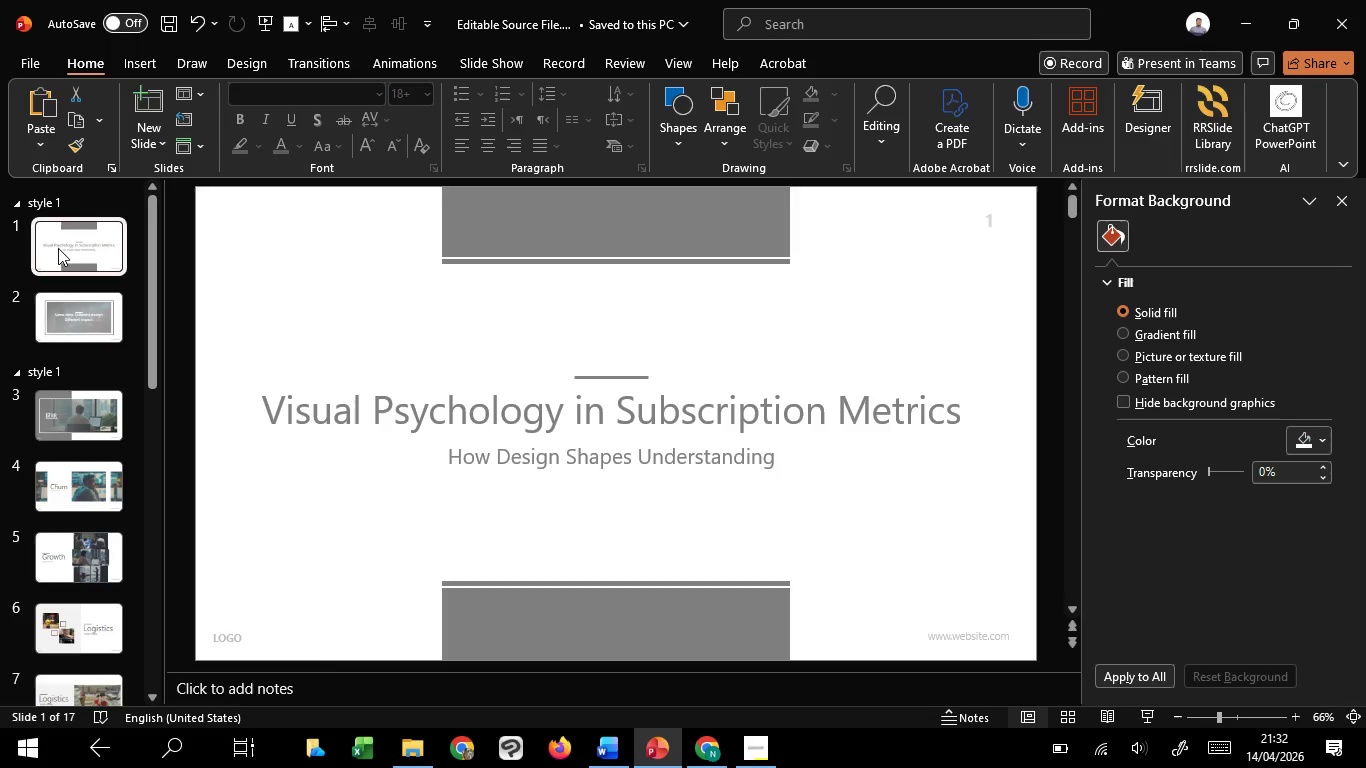 
left_click([828, 510])
 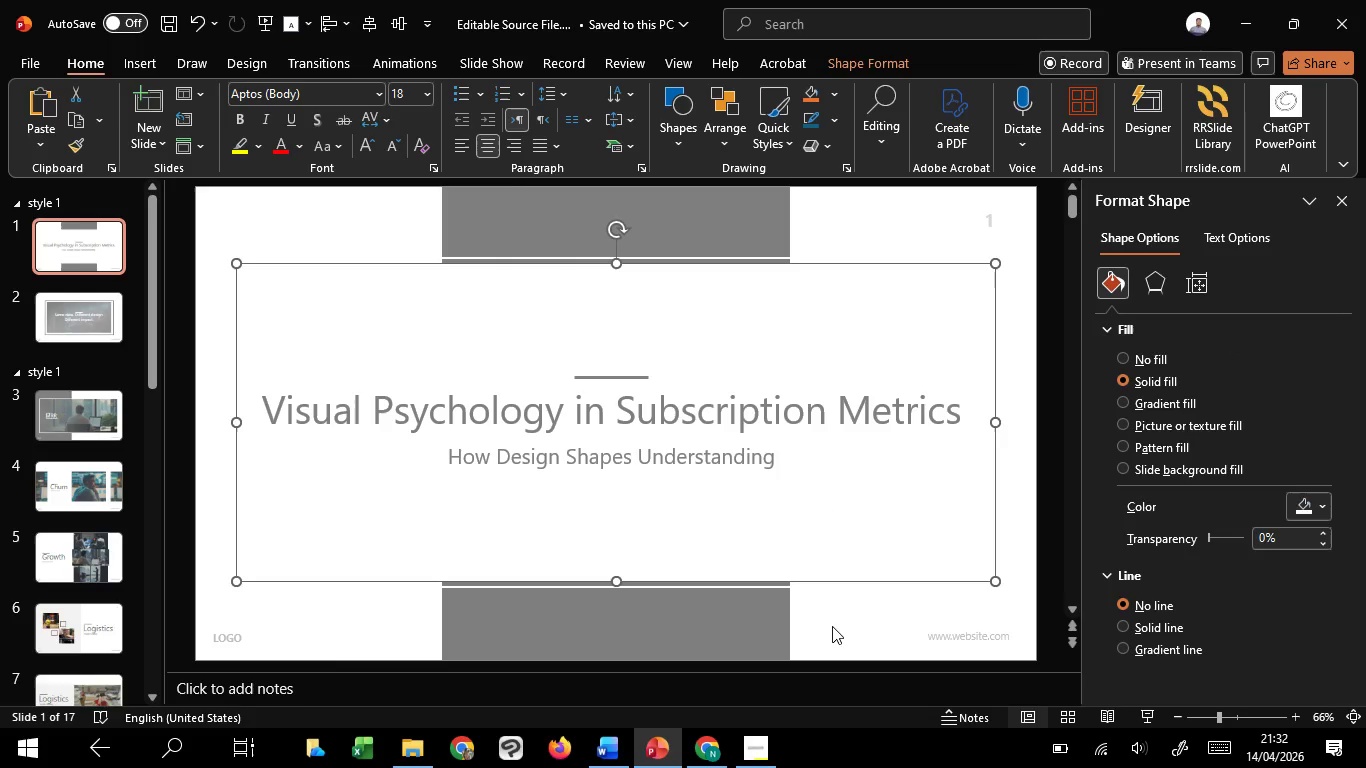 
wait(13.97)
 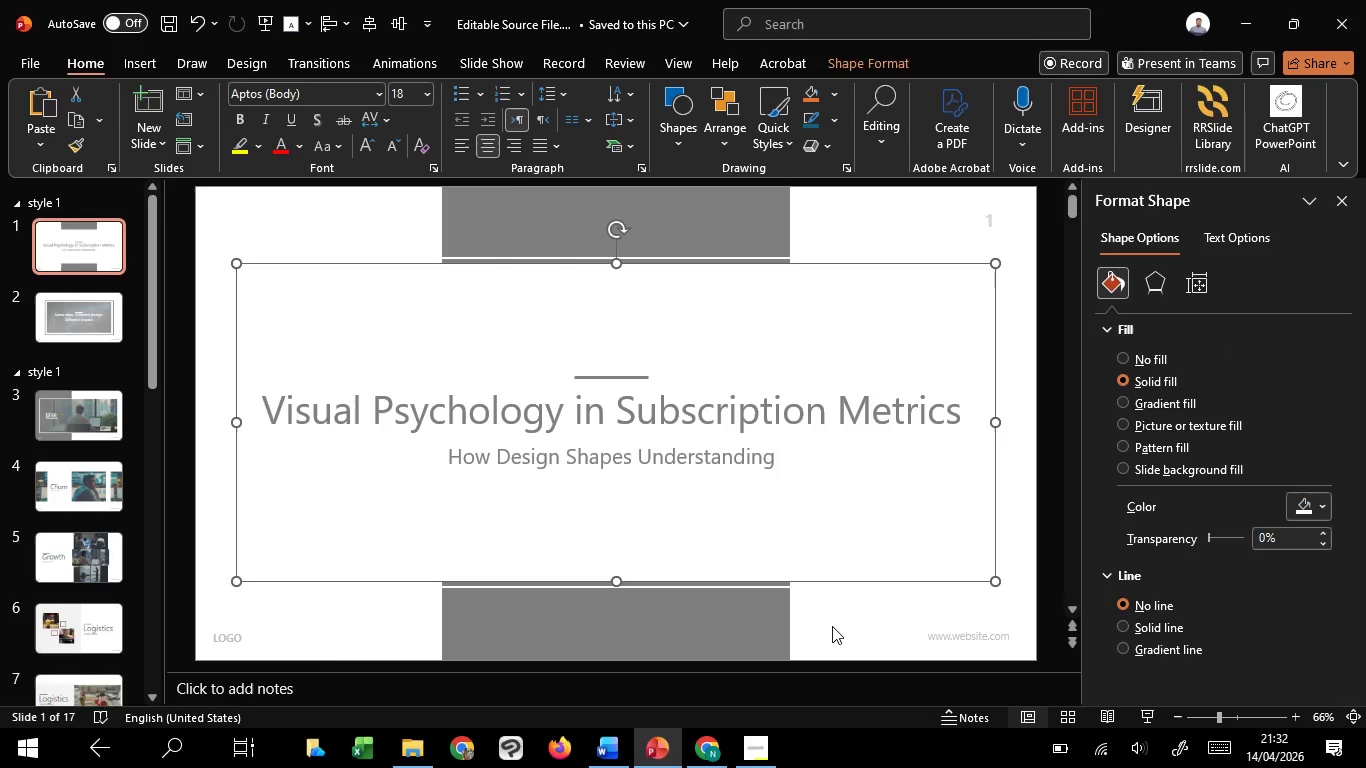 
left_click([832, 626])
 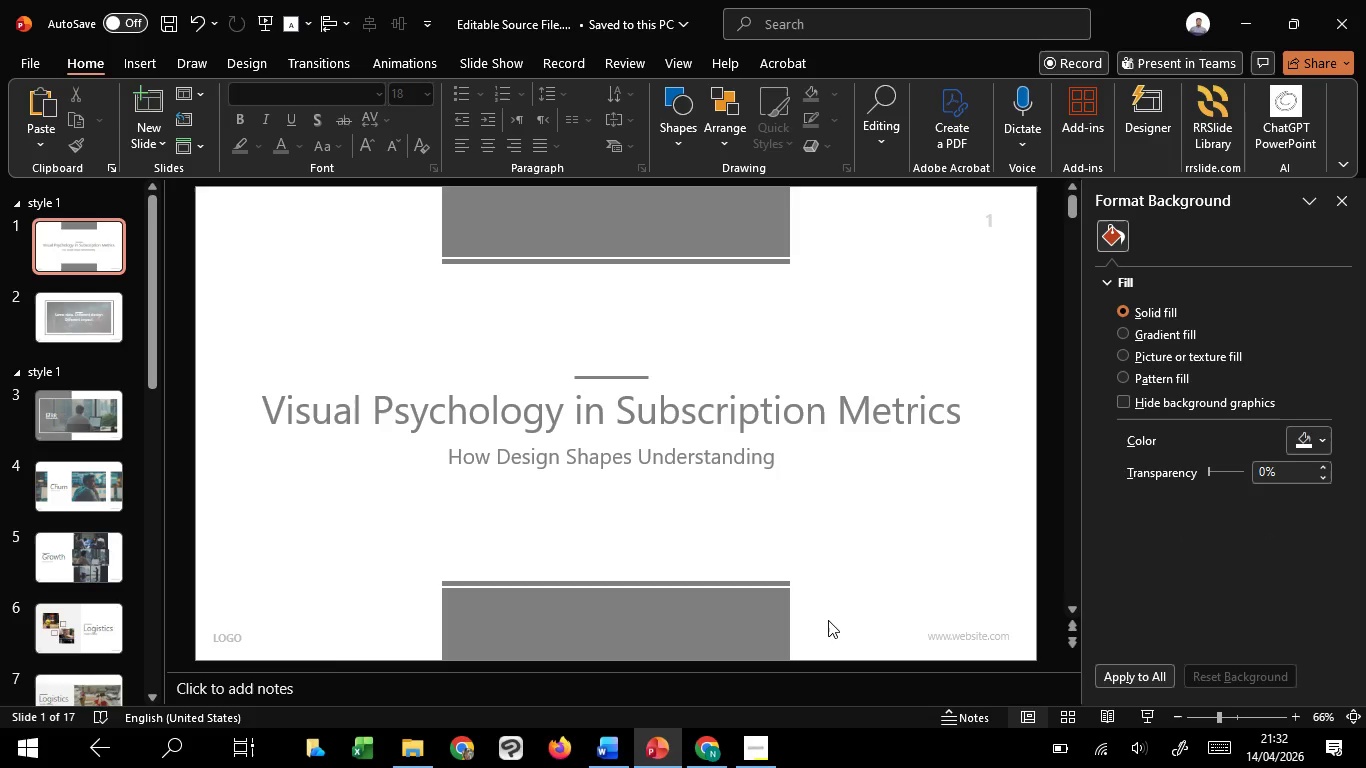 
left_click([834, 541])
 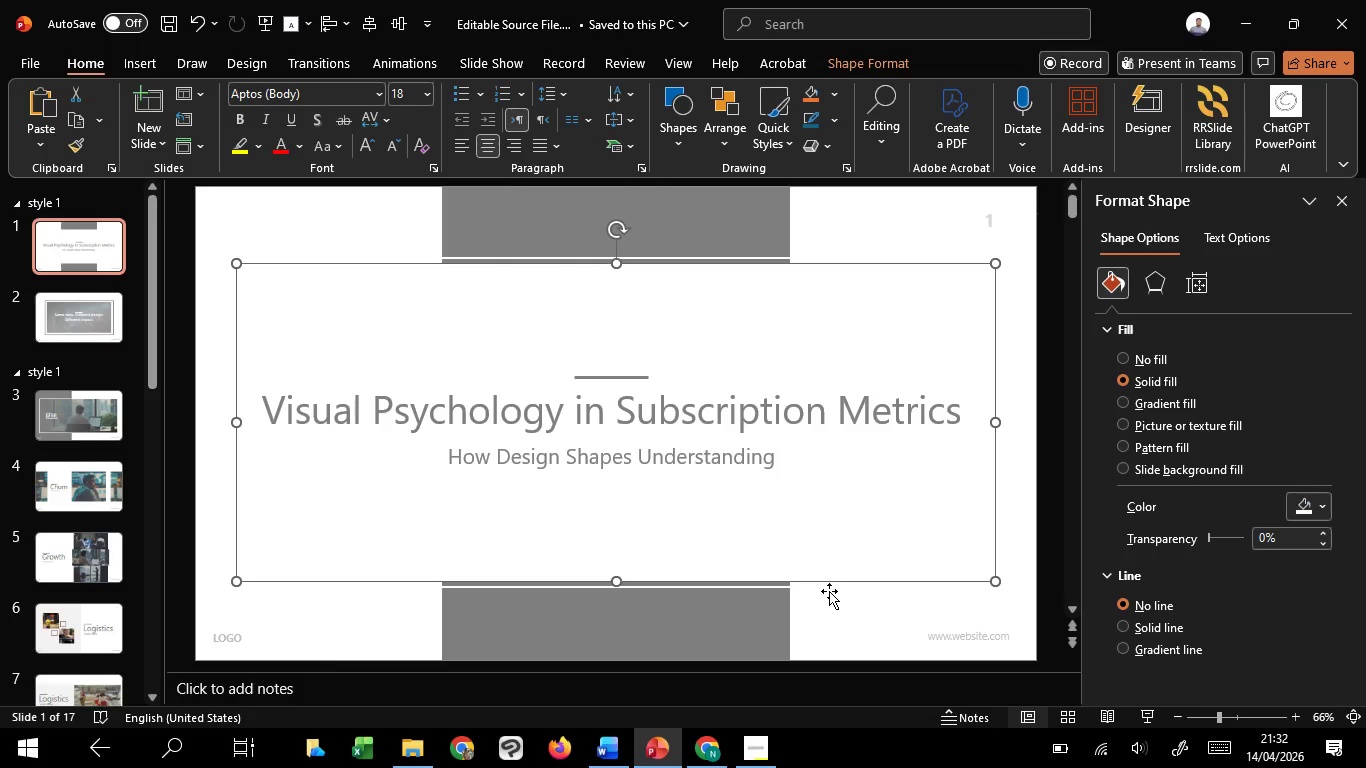 
left_click([829, 591])
 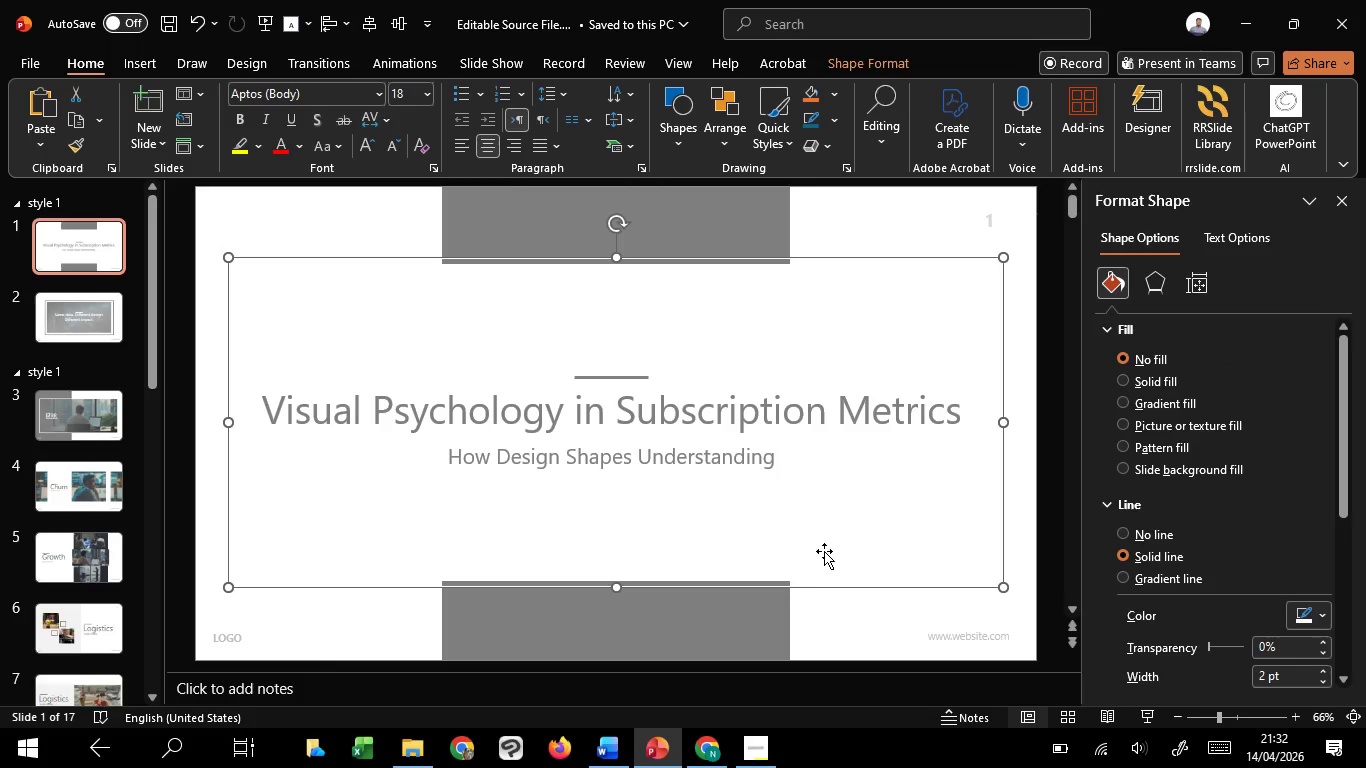 
left_click([824, 551])
 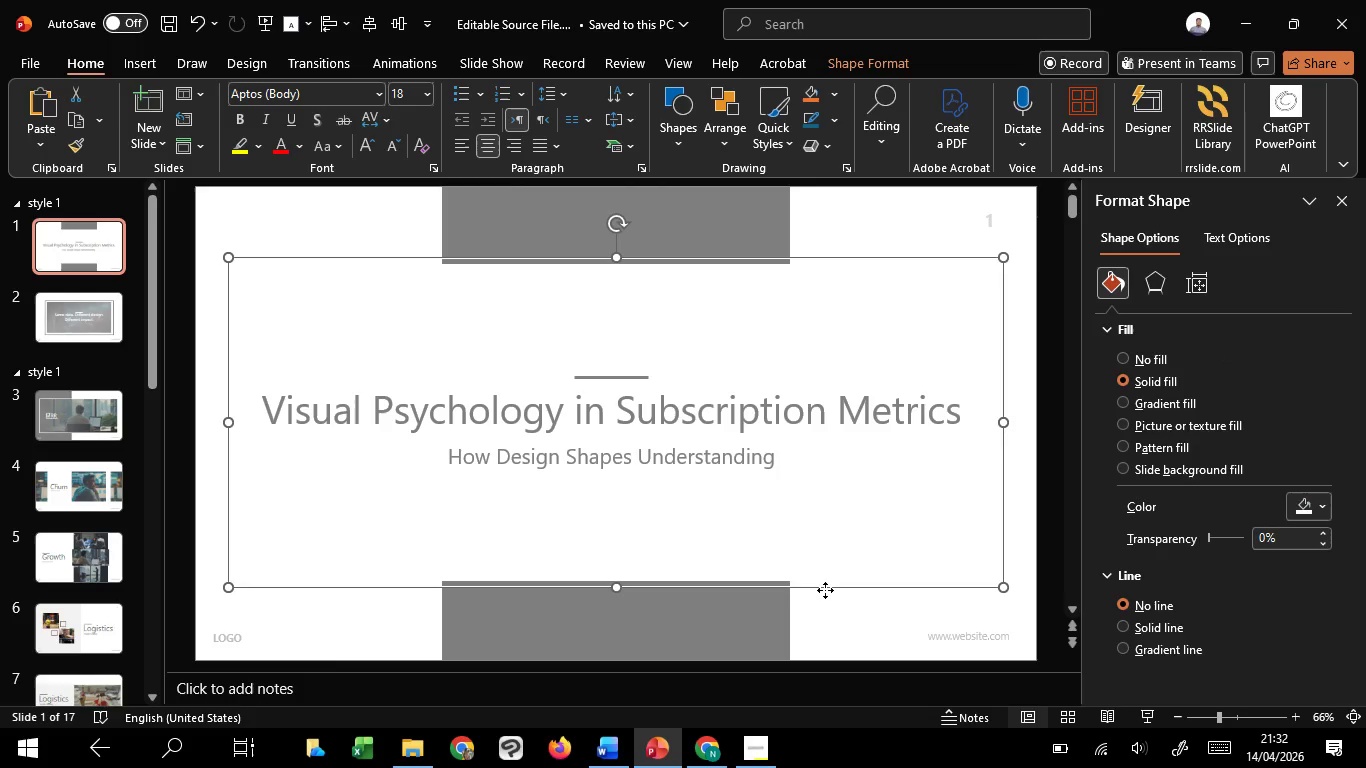 
left_click([825, 590])
 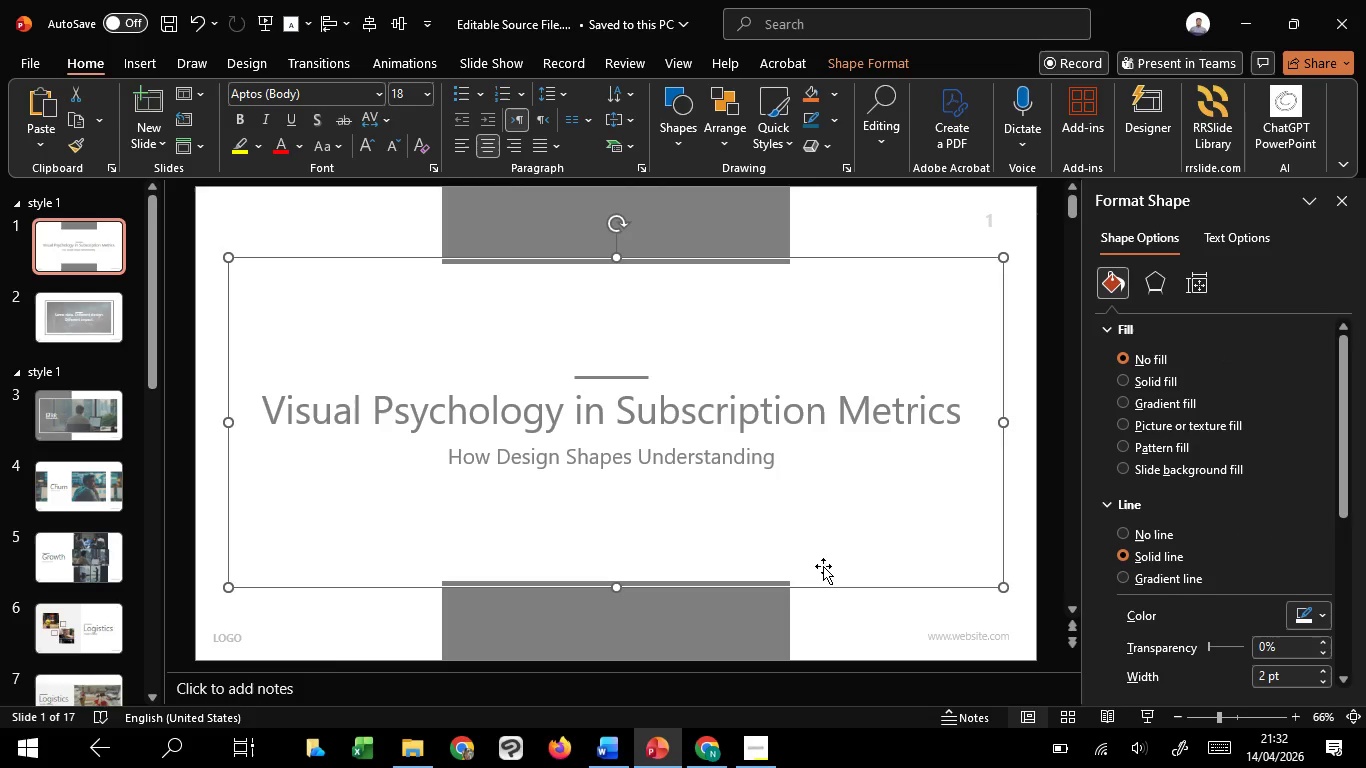 
left_click([823, 566])
 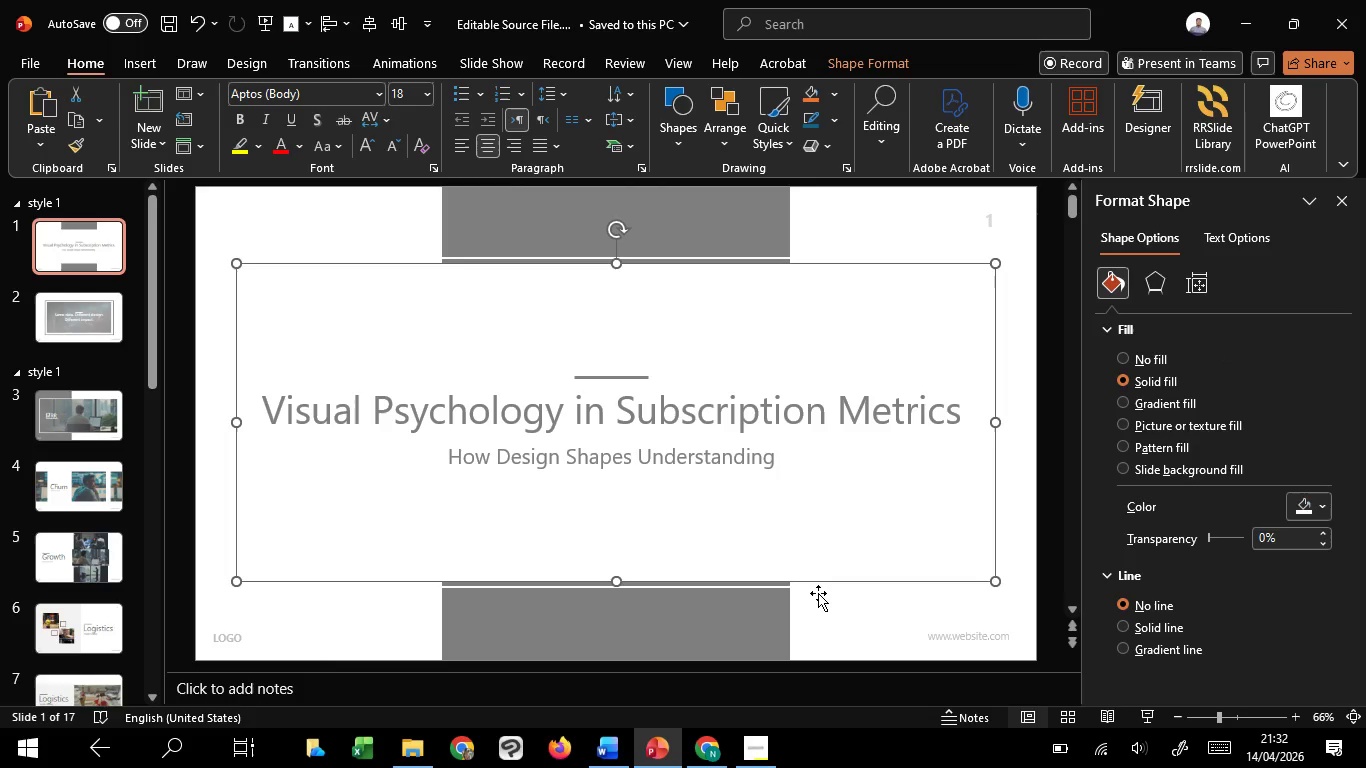 
left_click([818, 593])
 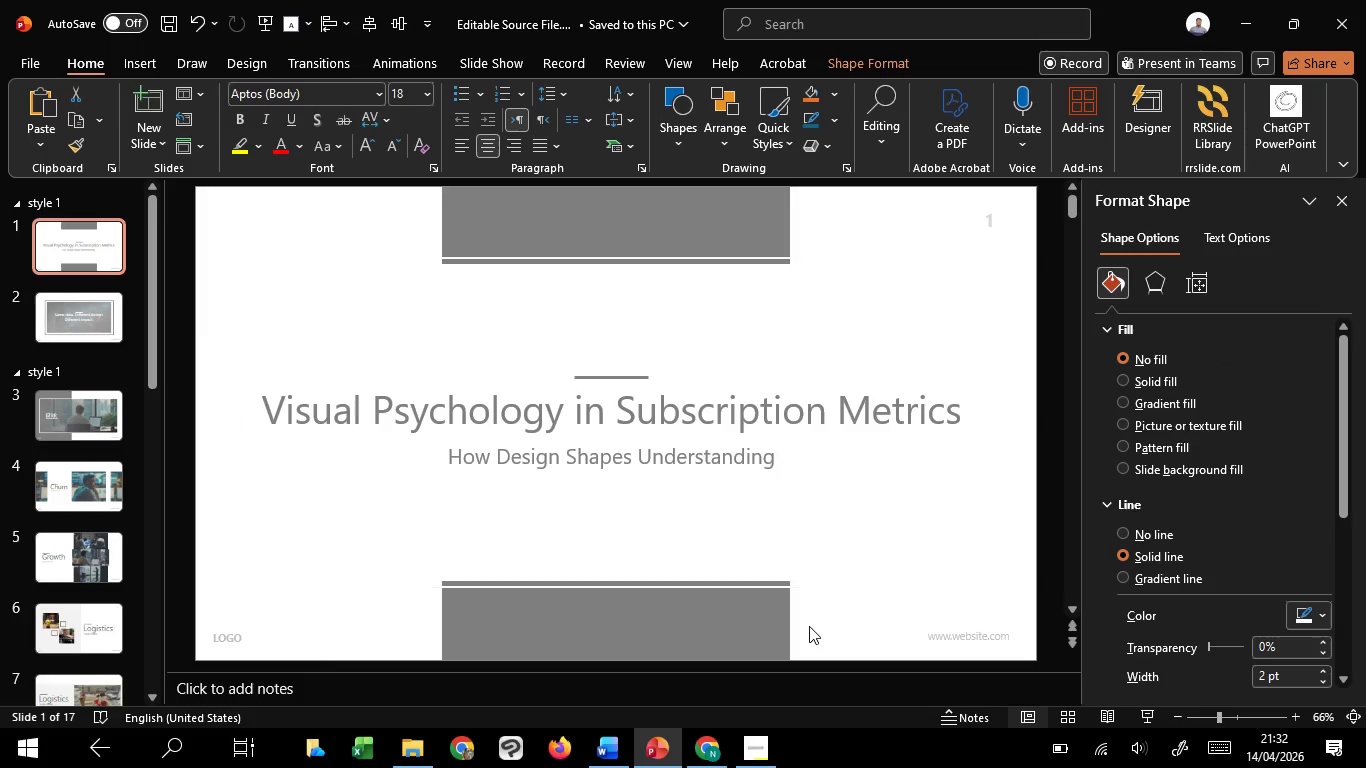 
left_click([809, 626])
 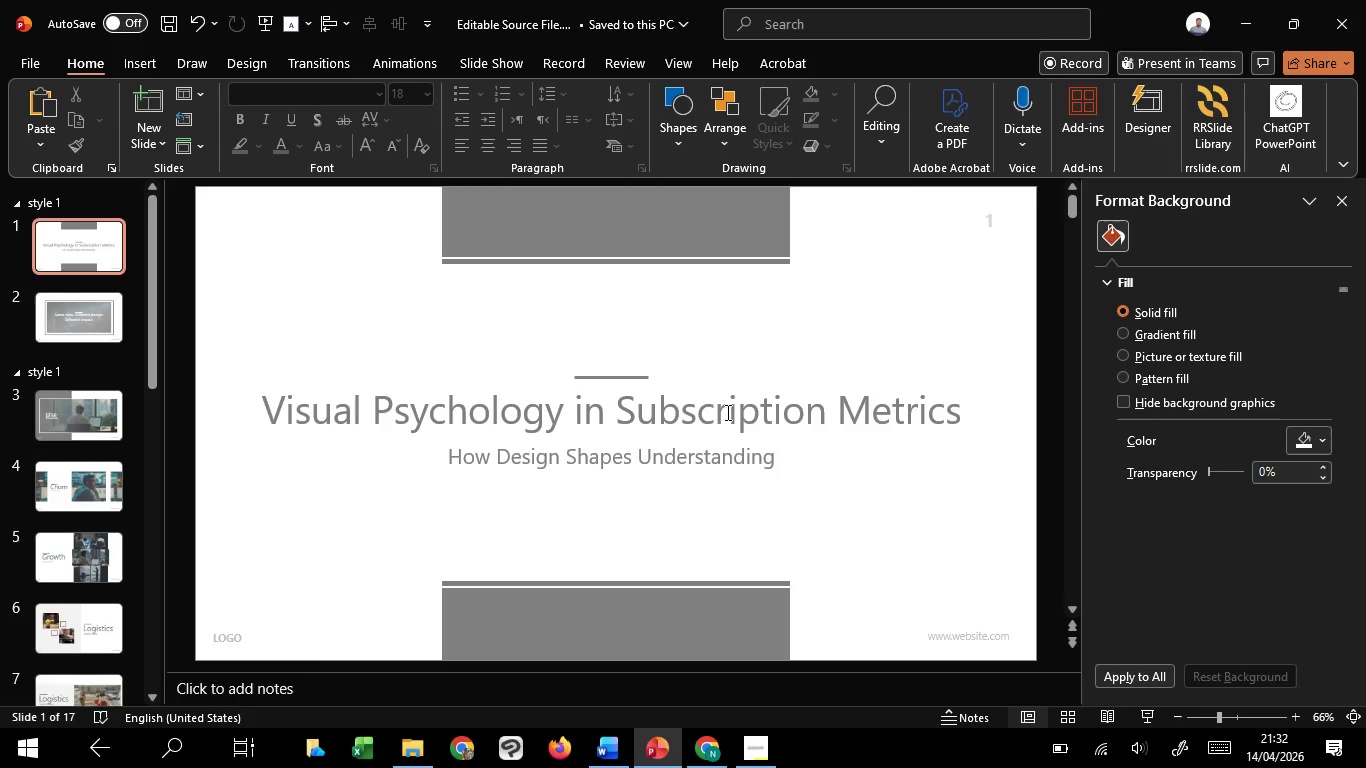 
left_click([726, 412])
 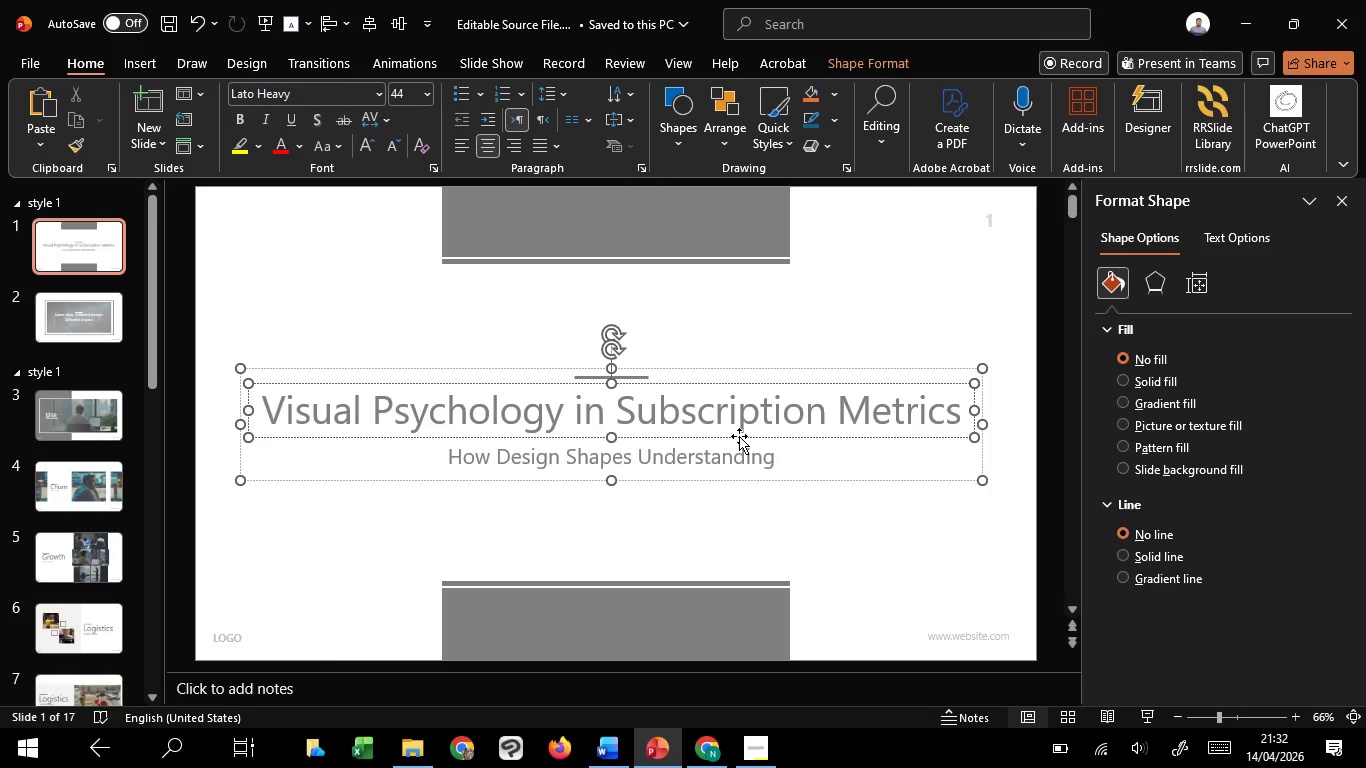 
left_click([739, 436])
 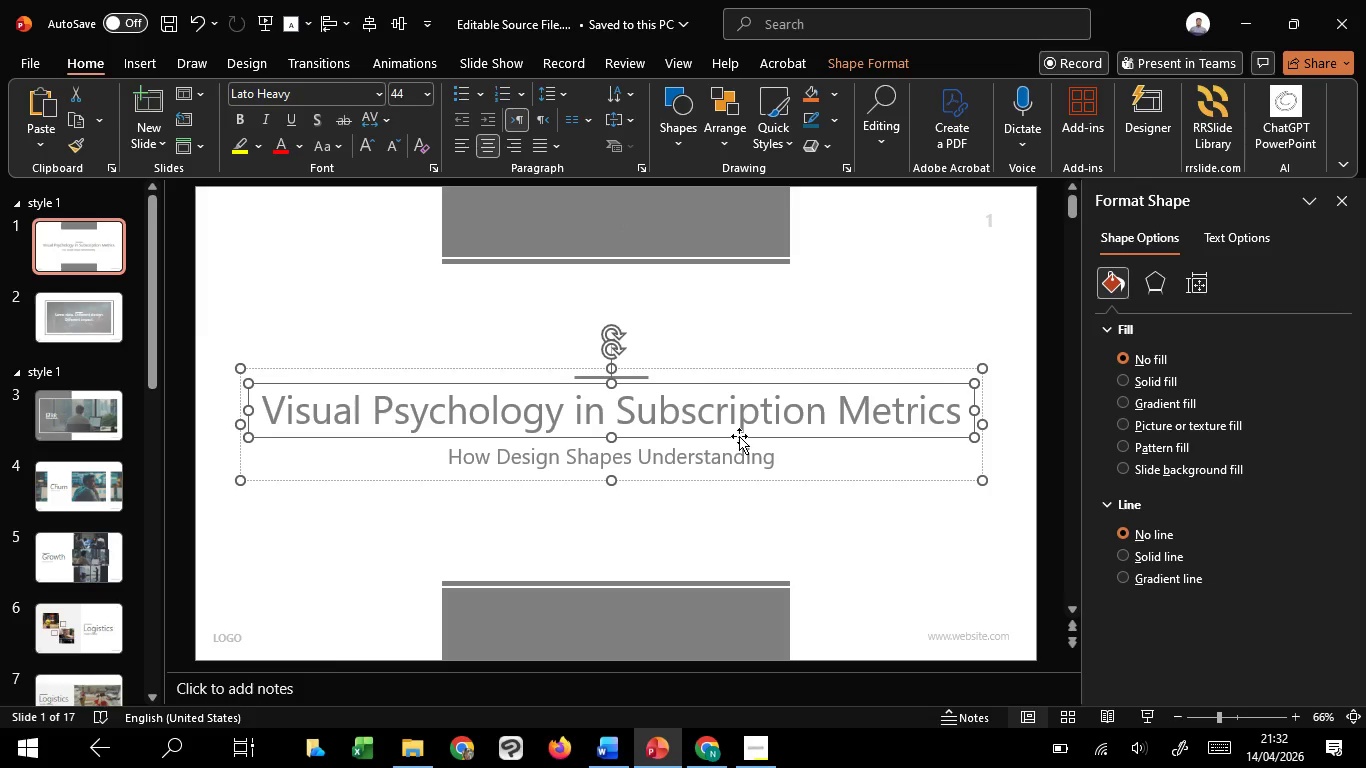 
key(ArrowDown)
 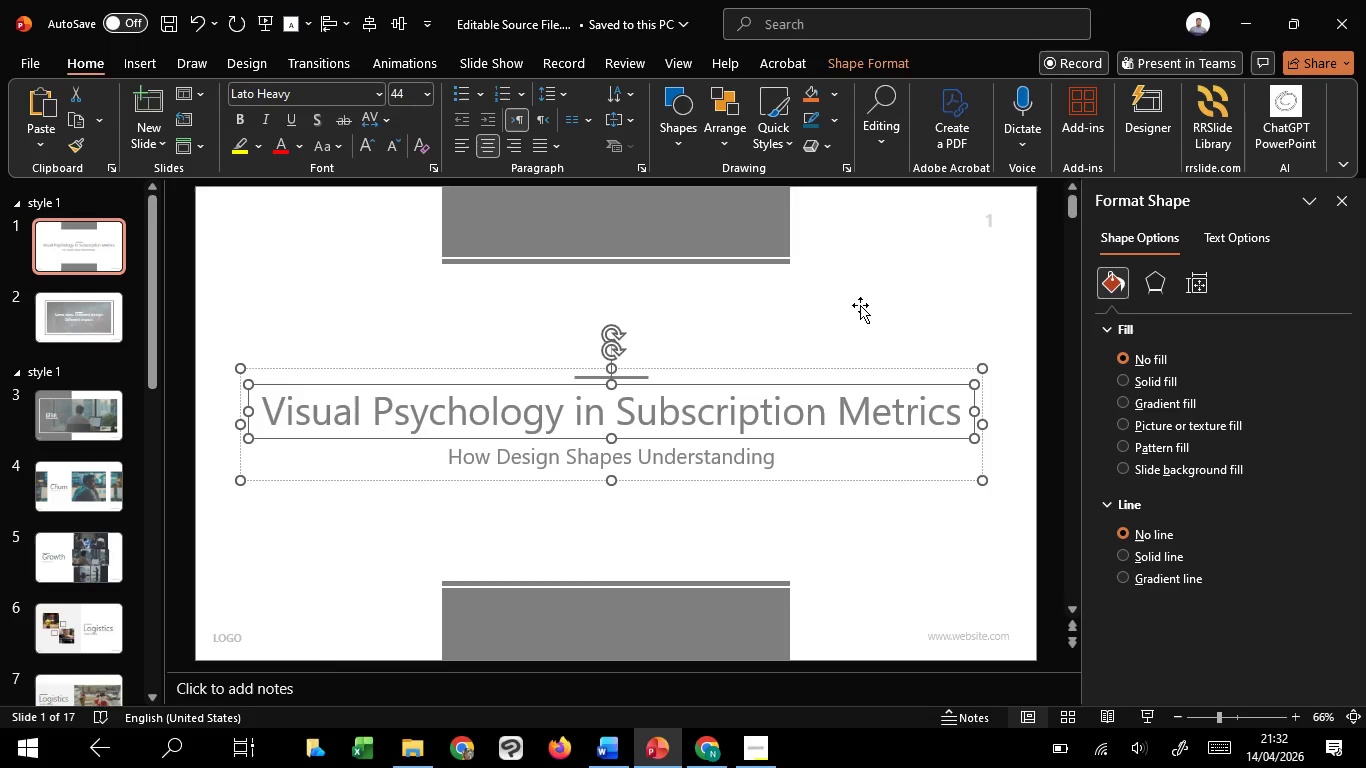 
left_click([860, 305])
 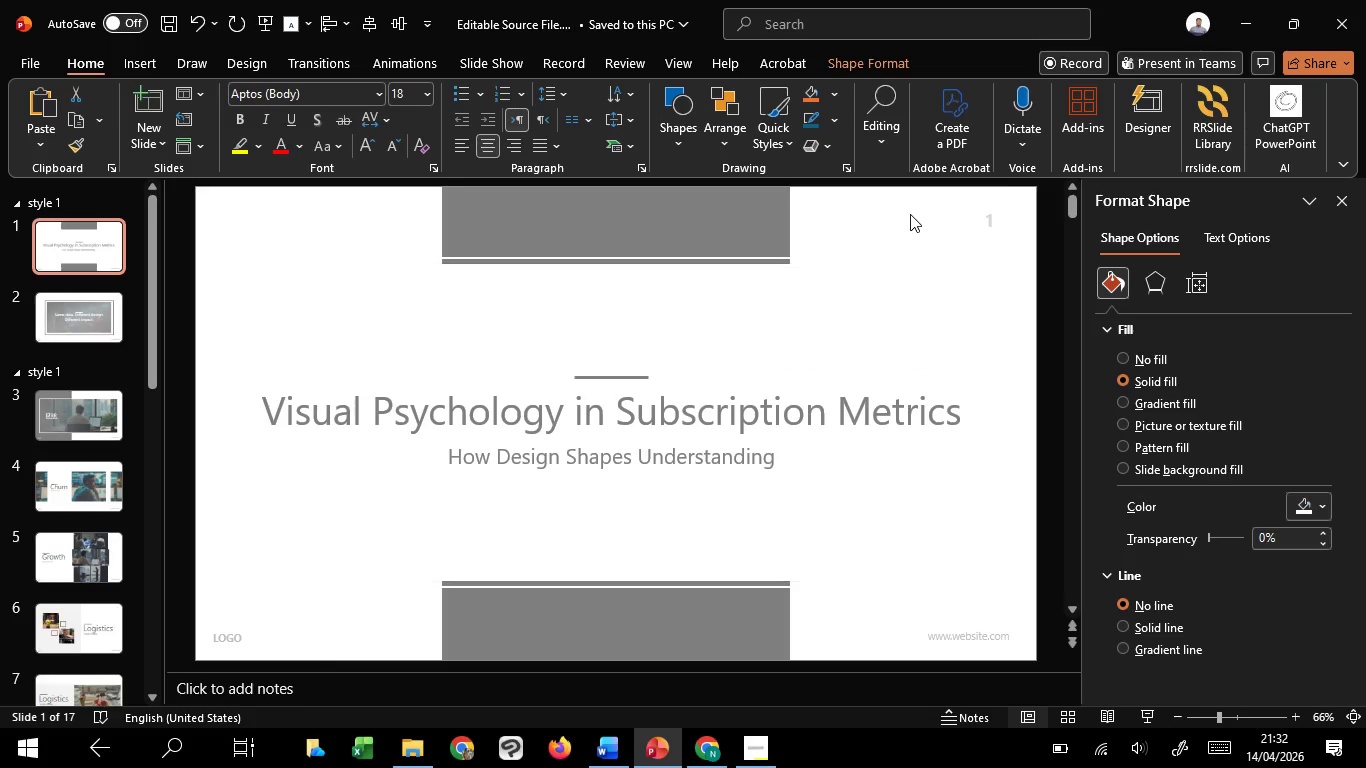 
left_click([910, 214])
 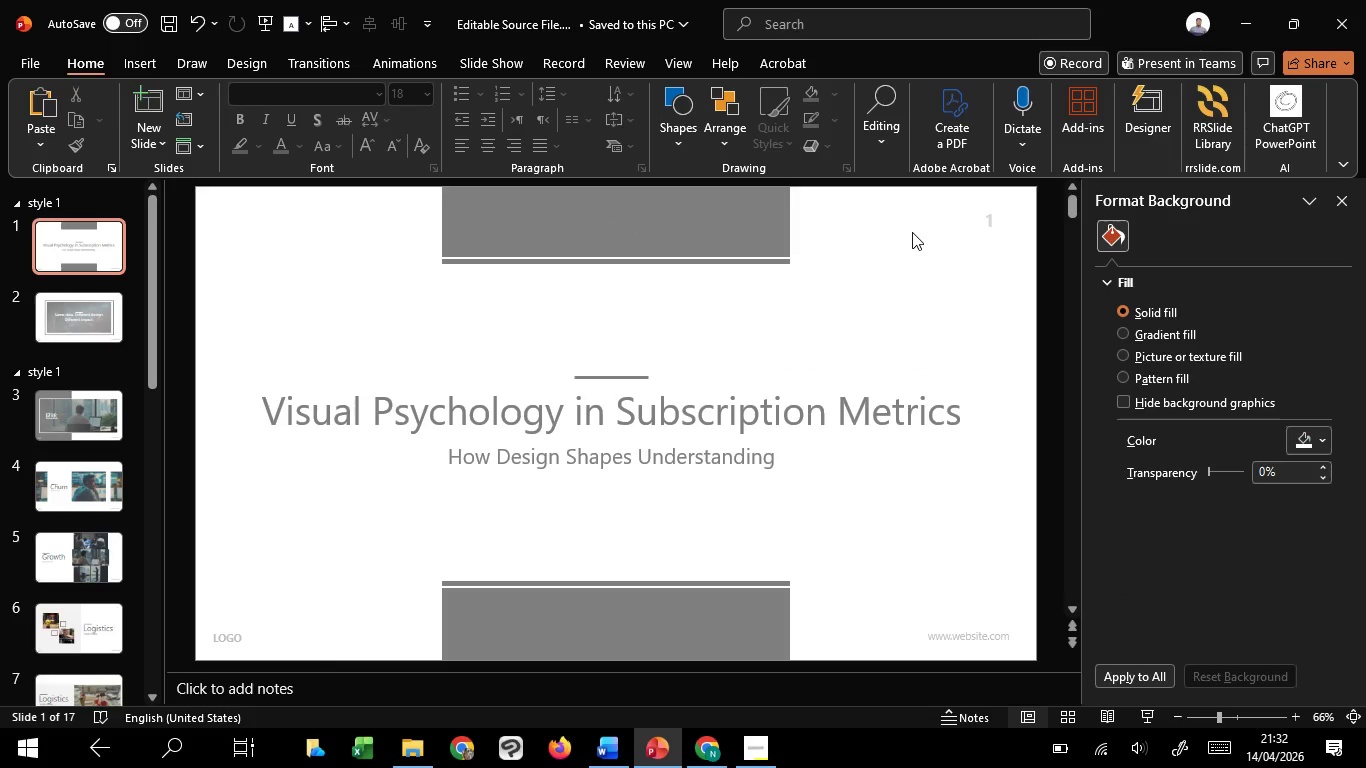 
wait(8.75)
 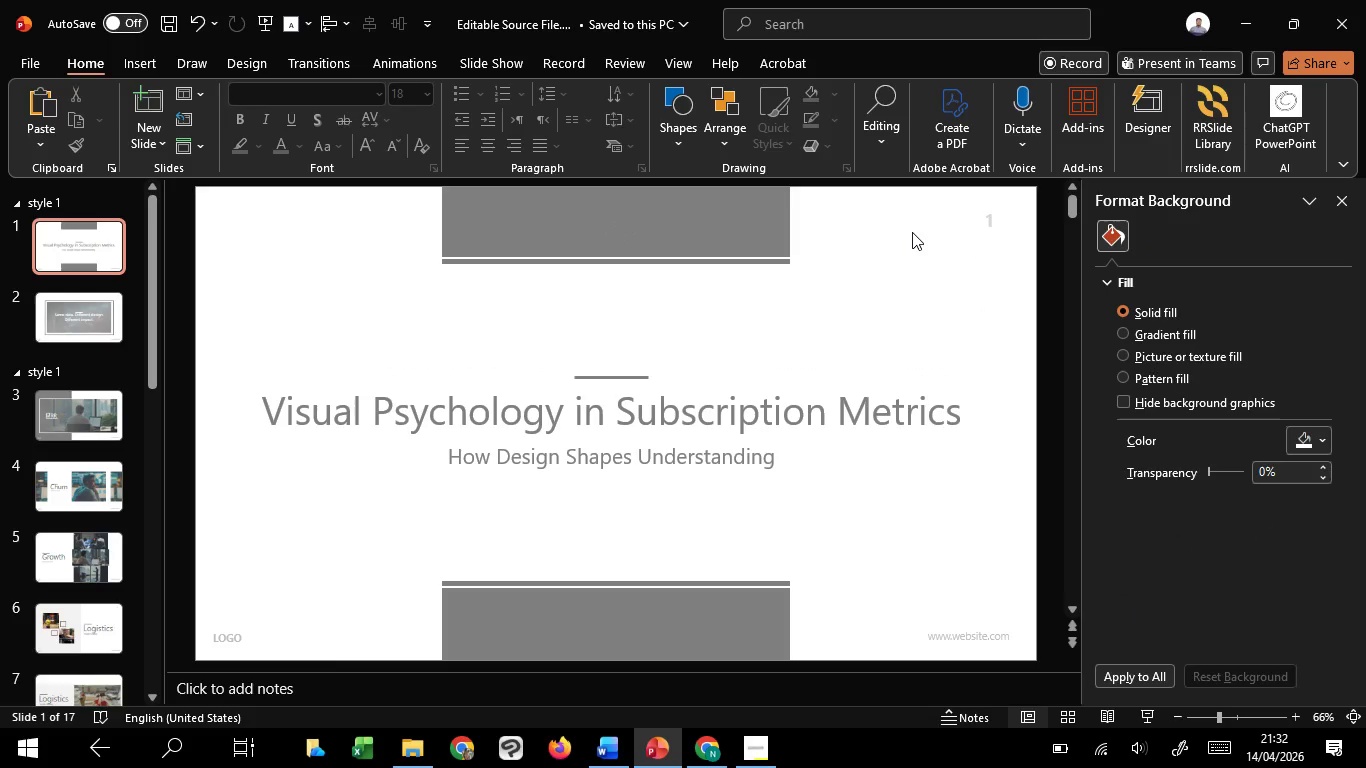 
left_click([898, 215])
 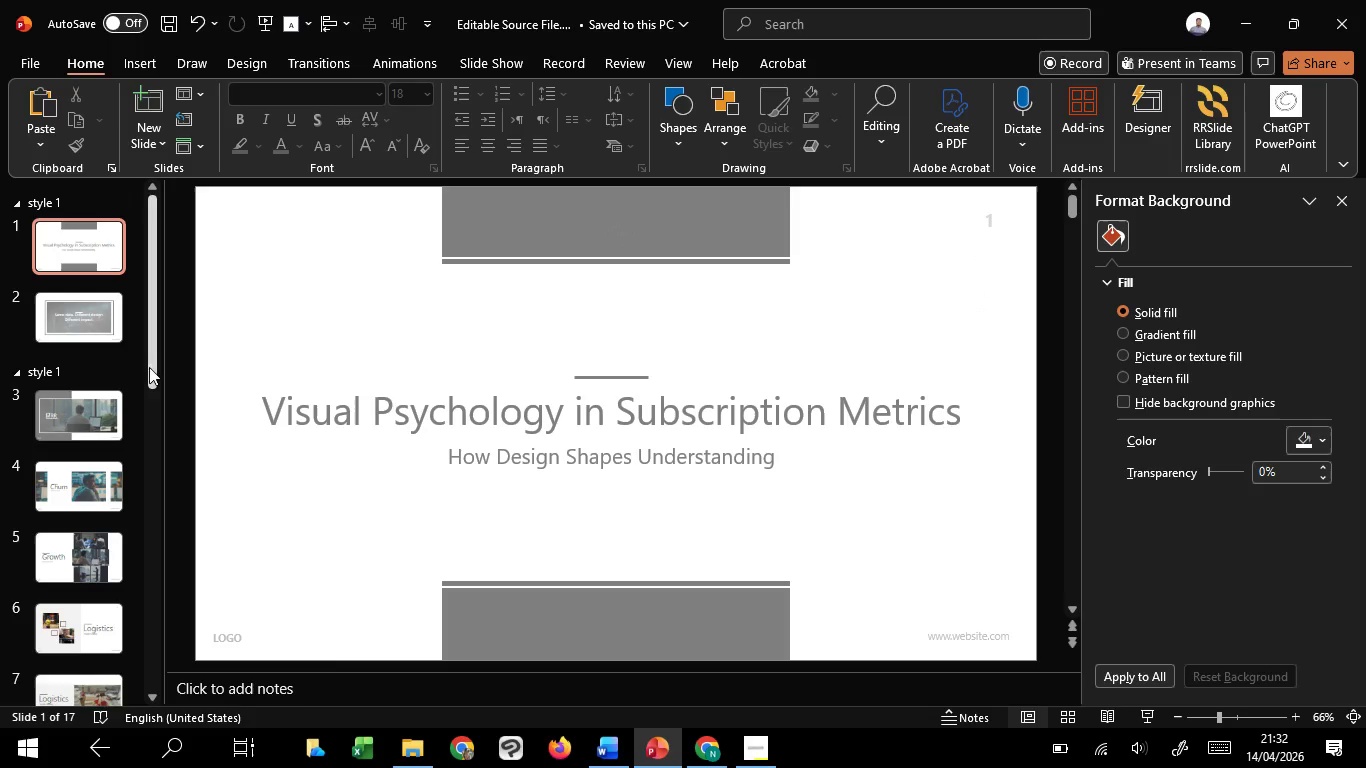 
left_click([97, 320])
 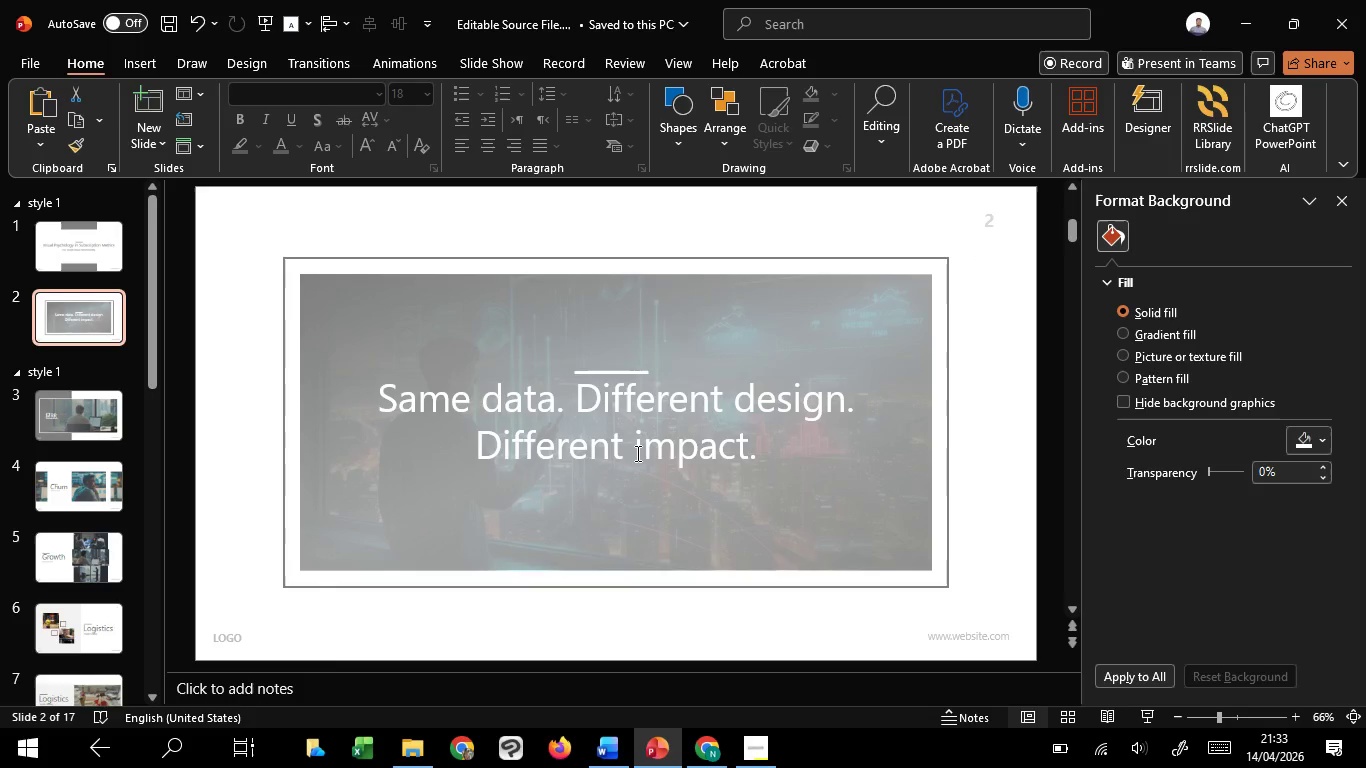 
left_click([636, 453])
 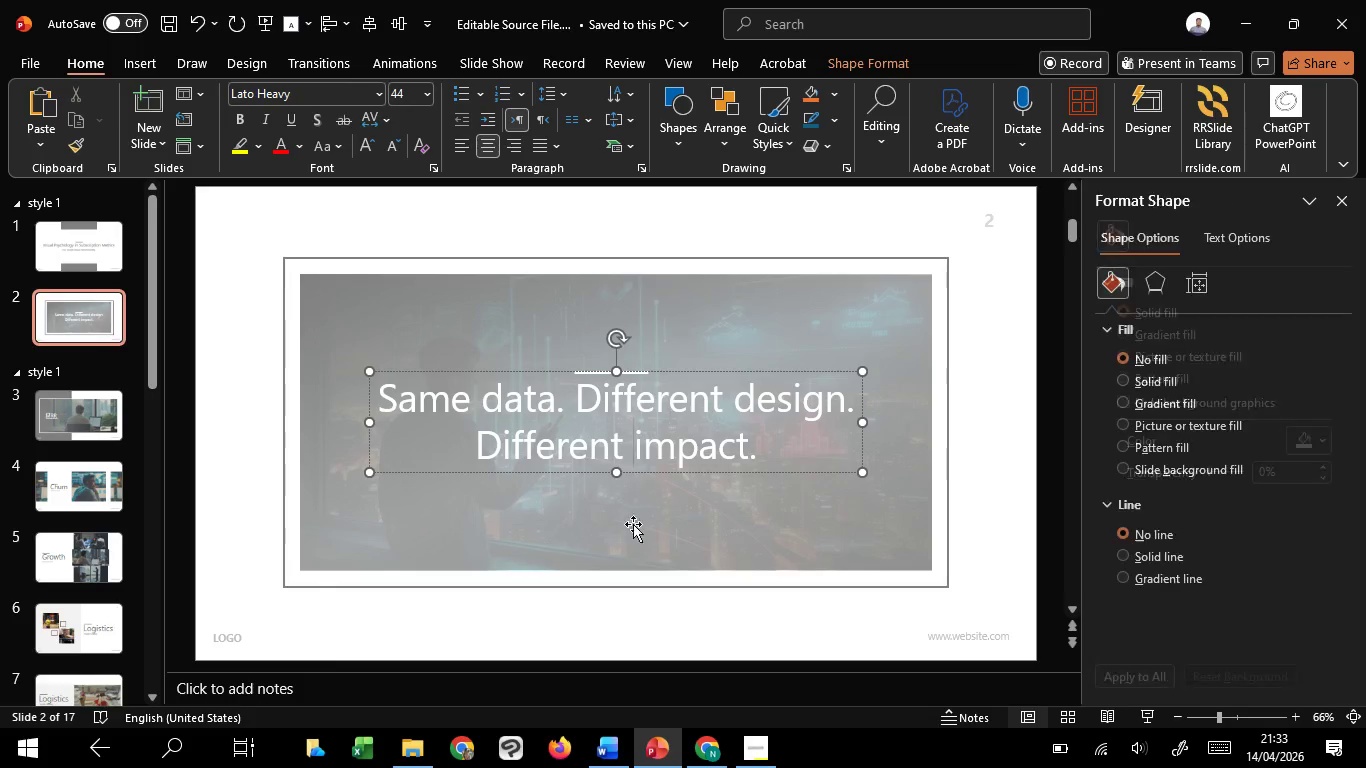 
left_click([630, 531])
 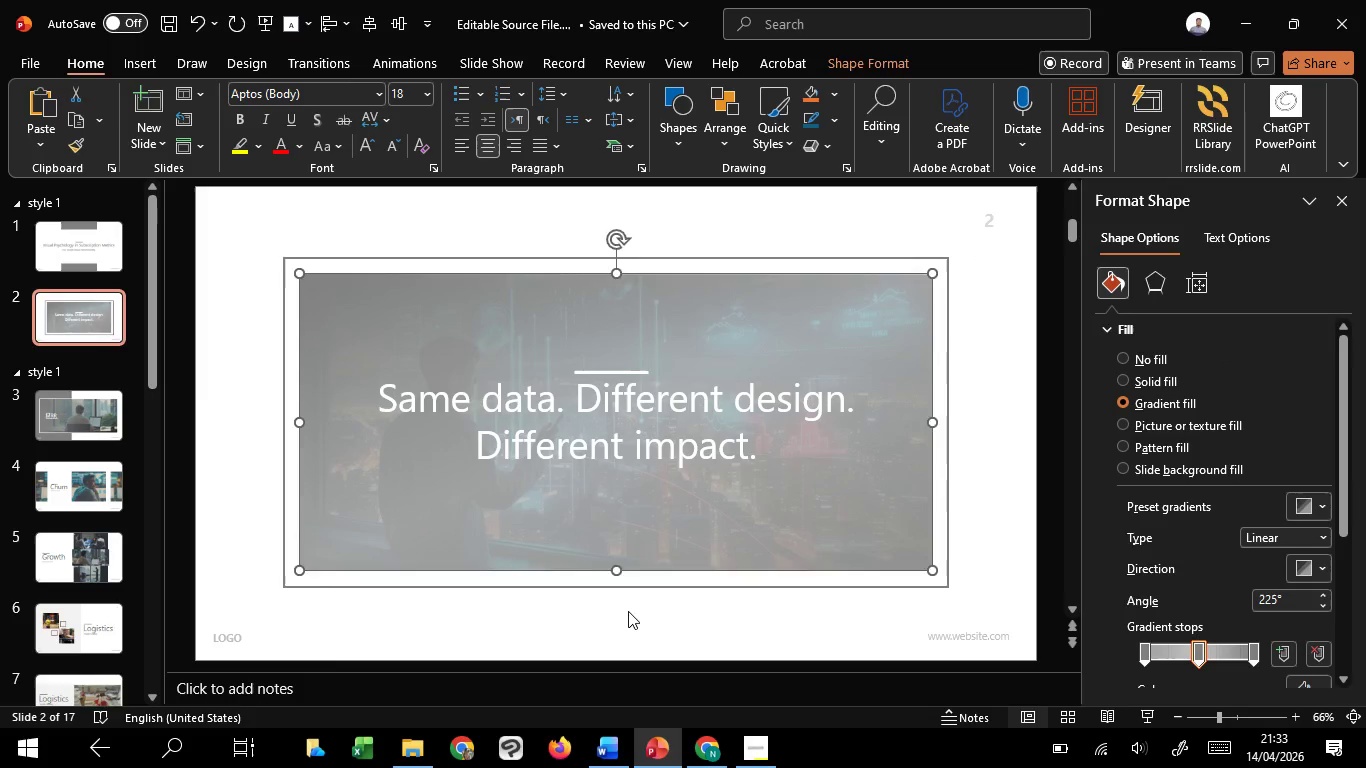 
left_click([628, 611])
 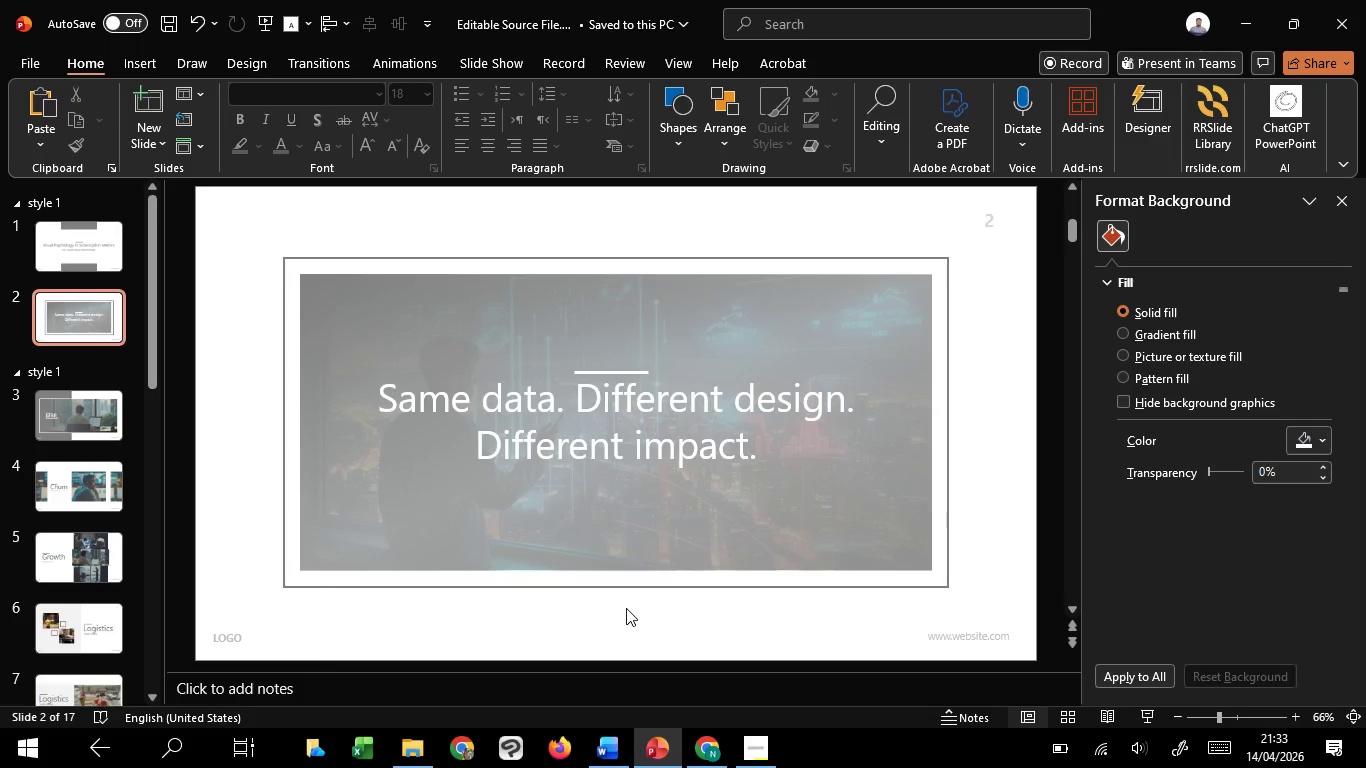 
scroll: coordinate [626, 608], scroll_direction: up, amount: 1.0
 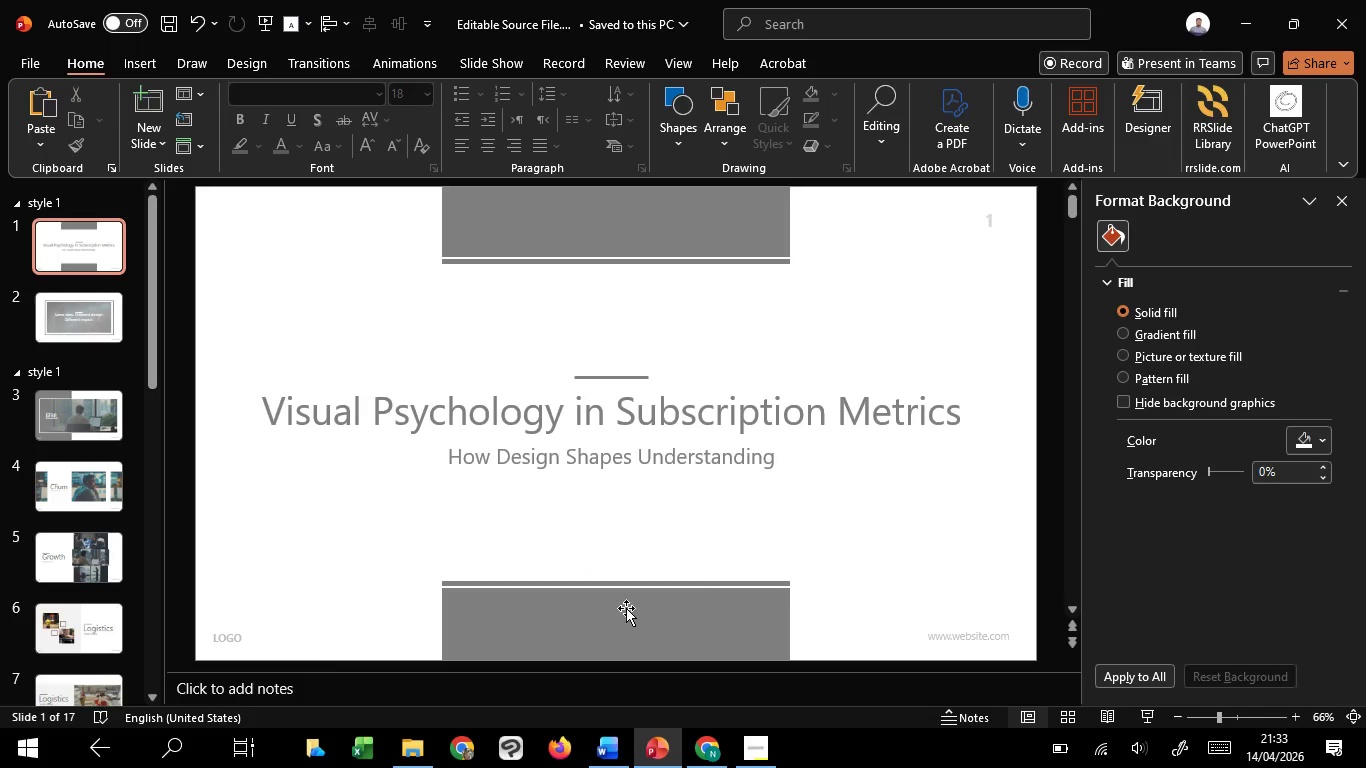 
scroll: coordinate [626, 608], scroll_direction: none, amount: 0.0
 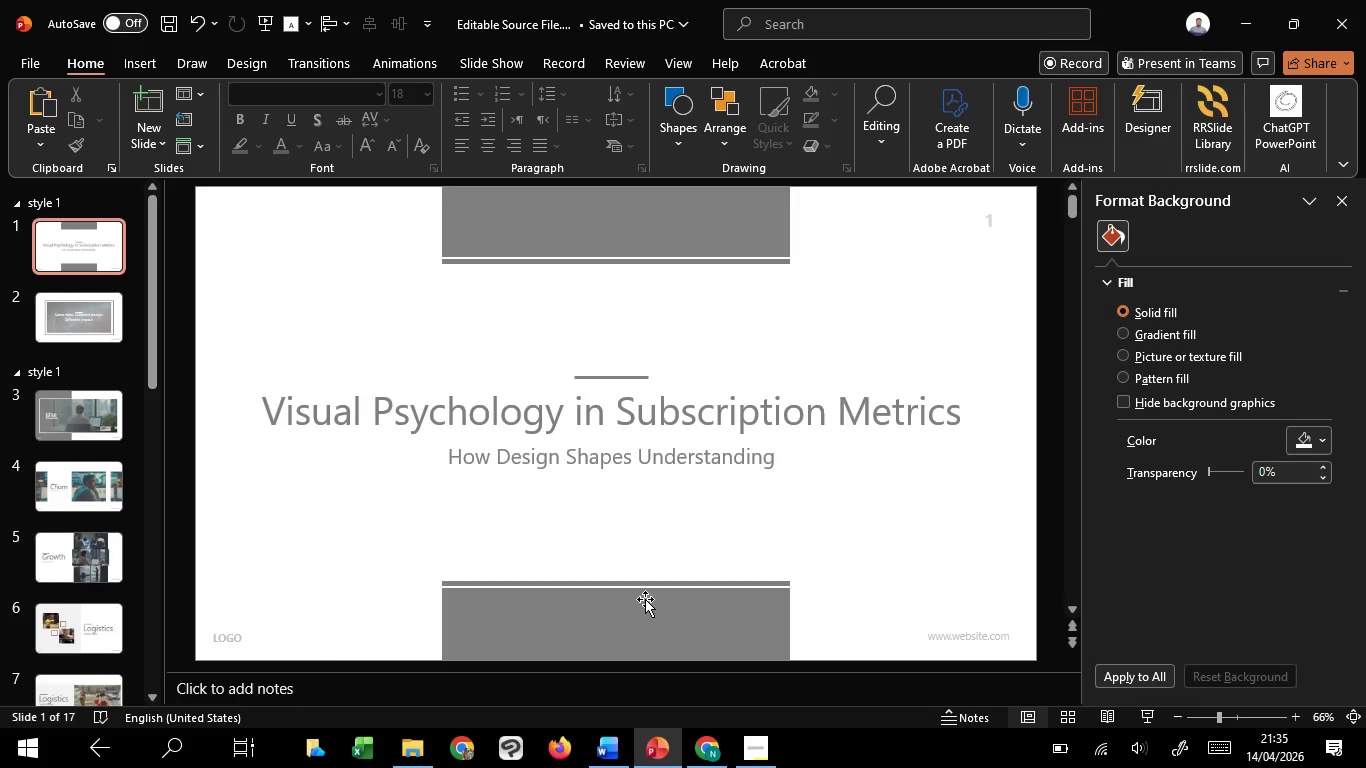 
wait(121.33)
 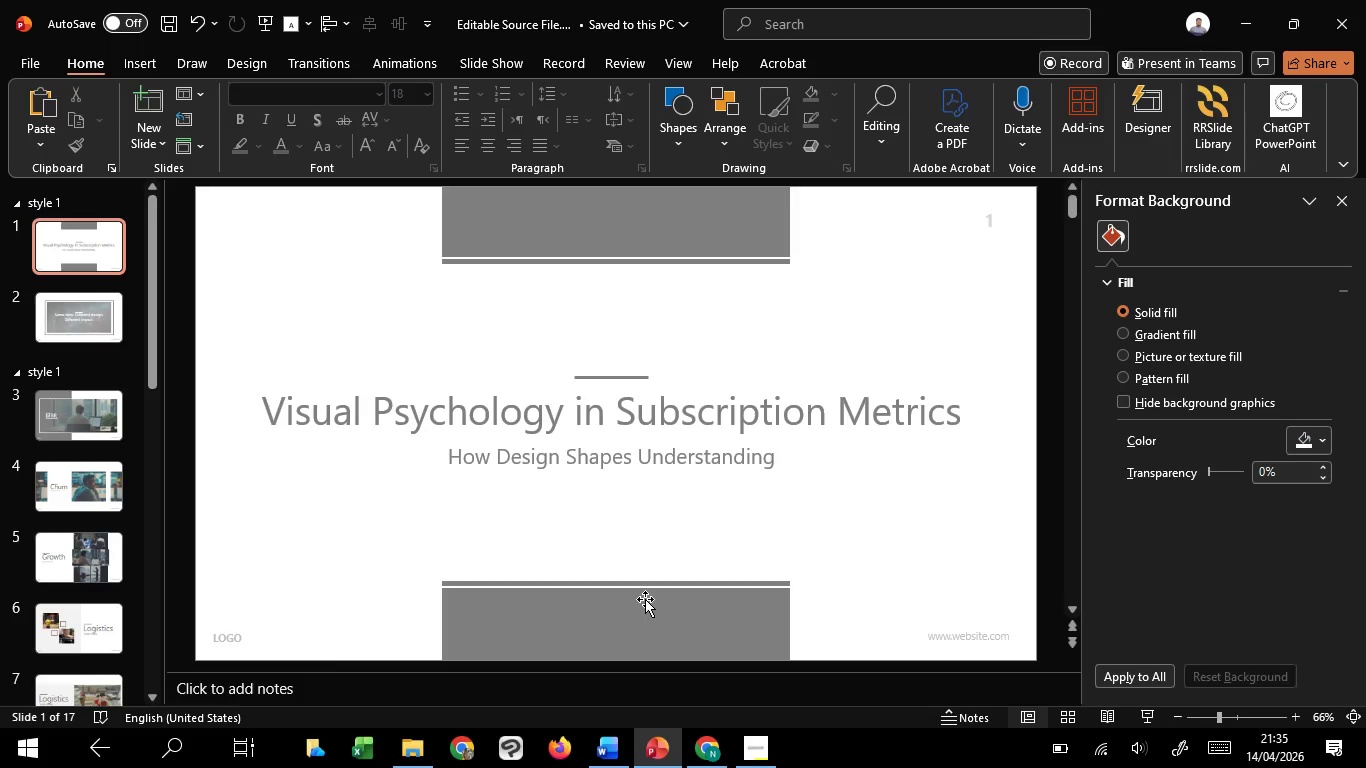 
left_click([316, 311])
 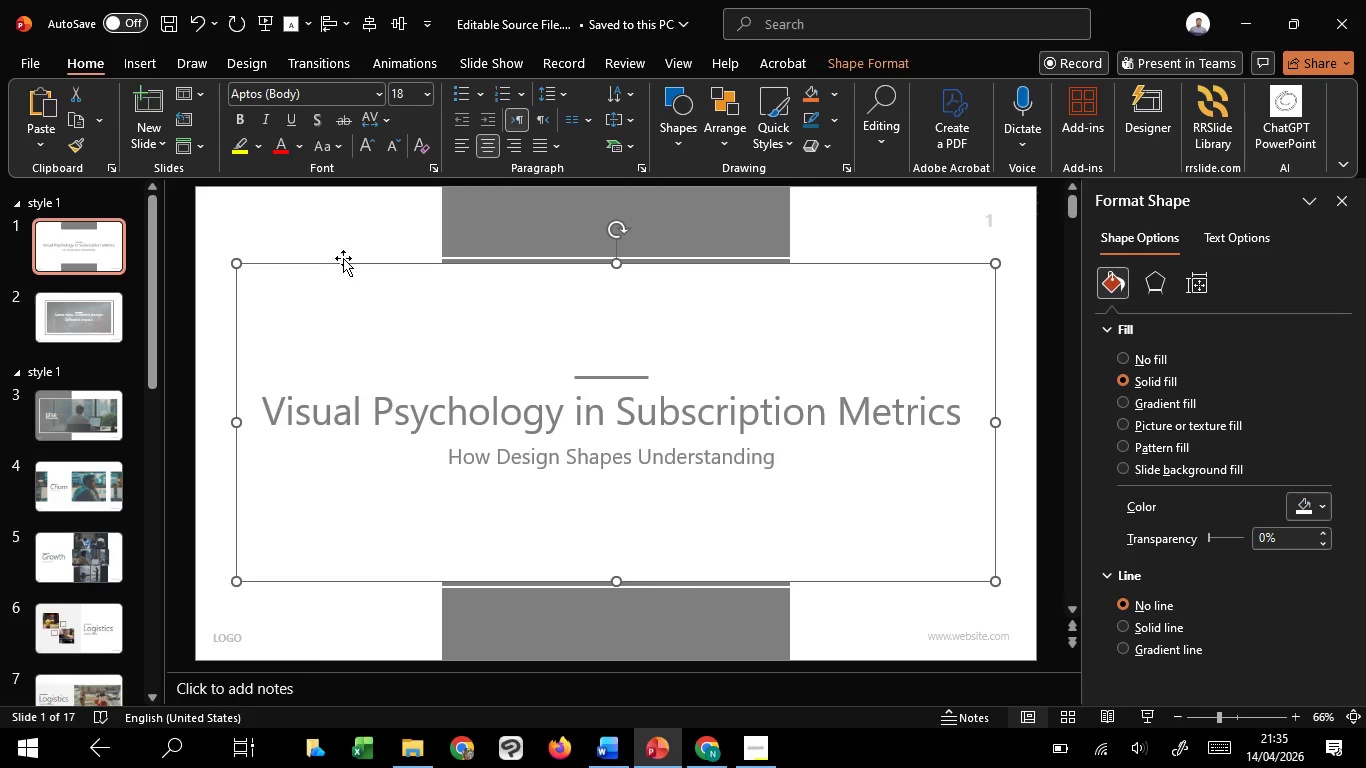 
hold_key(key=ShiftLeft, duration=1.51)
left_click([360, 257])
 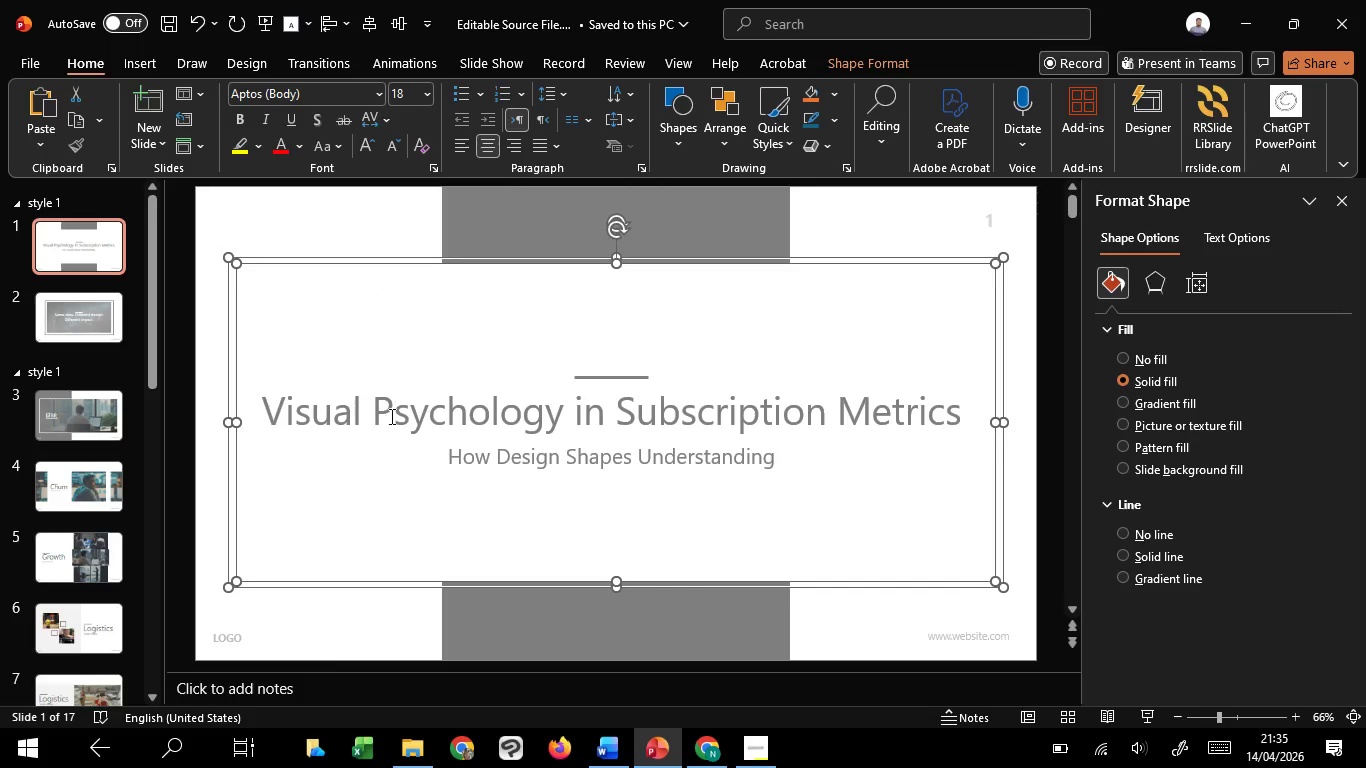 
hold_key(key=ShiftLeft, duration=1.52)
left_click([390, 417])
 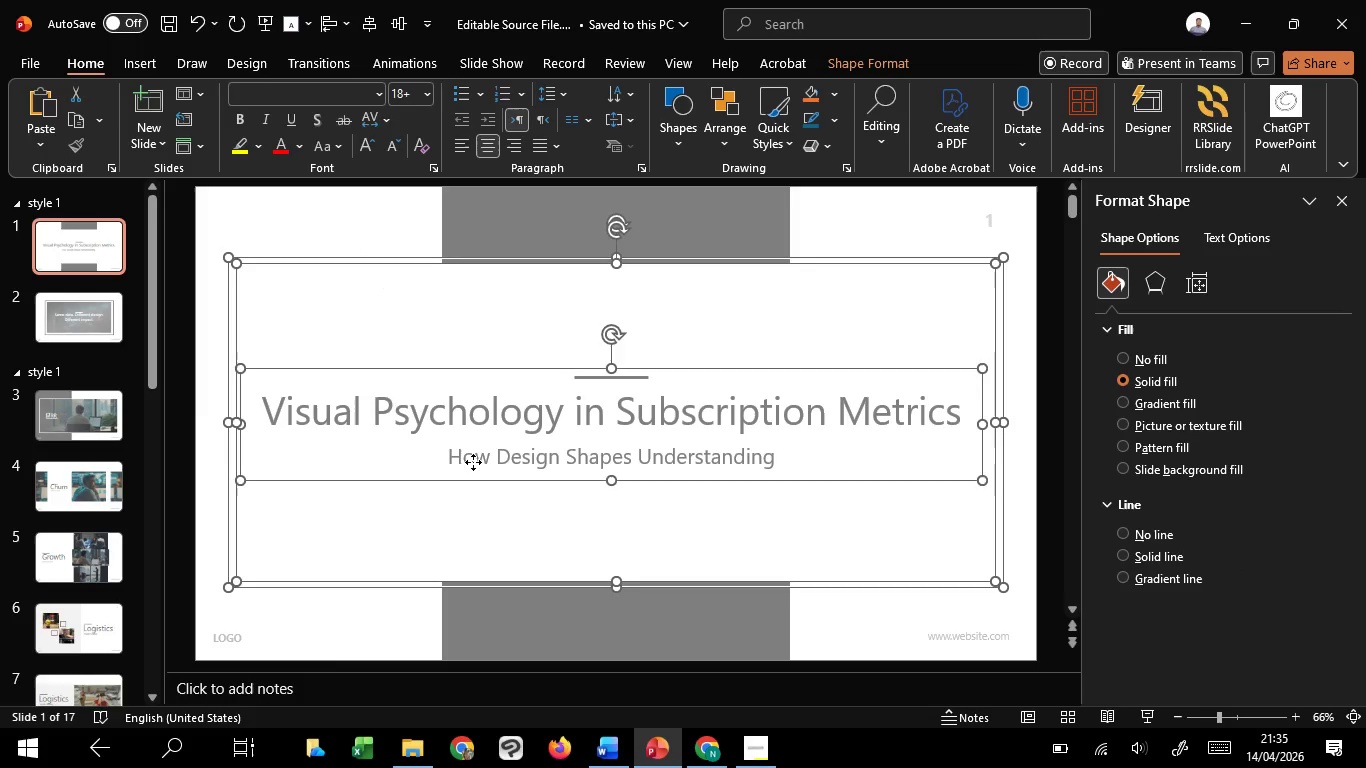 
left_click([473, 462])
 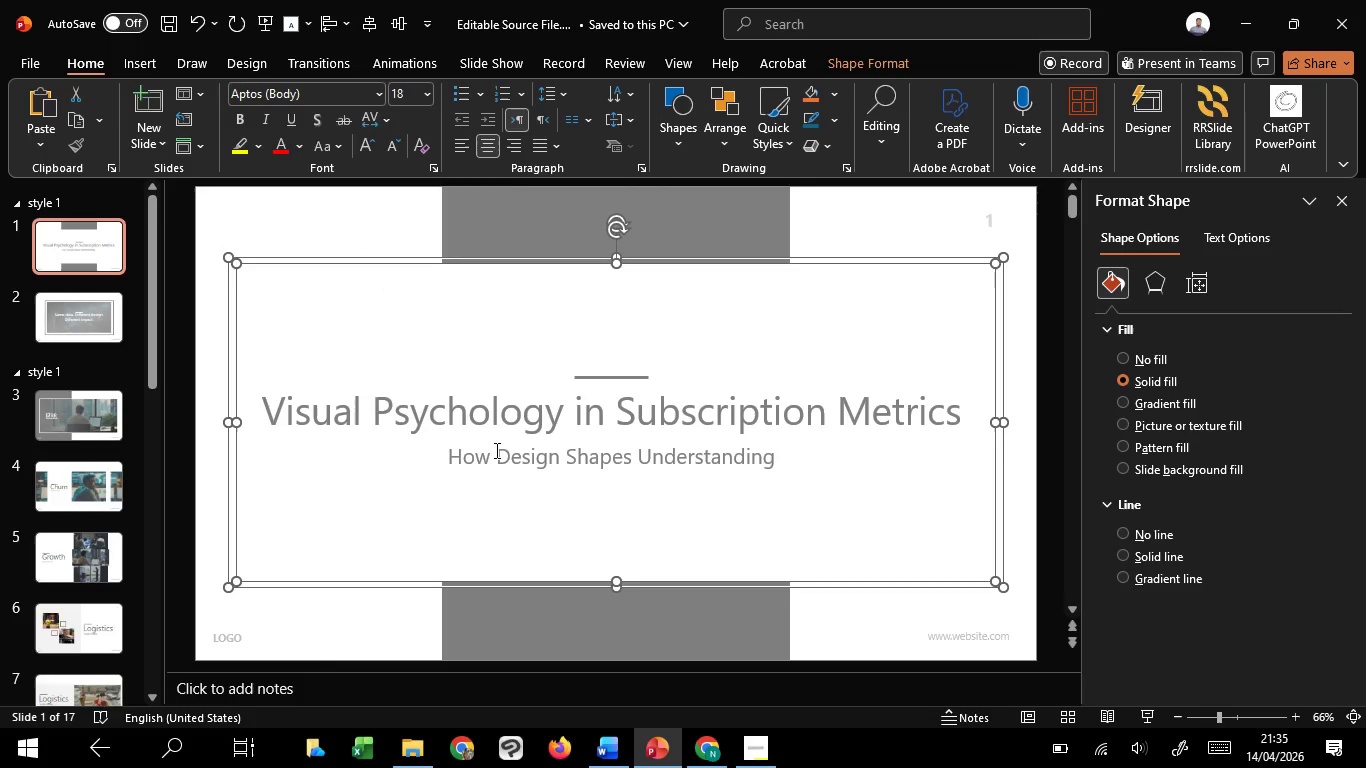 
hold_key(key=ShiftLeft, duration=1.5)
left_click([580, 378])
 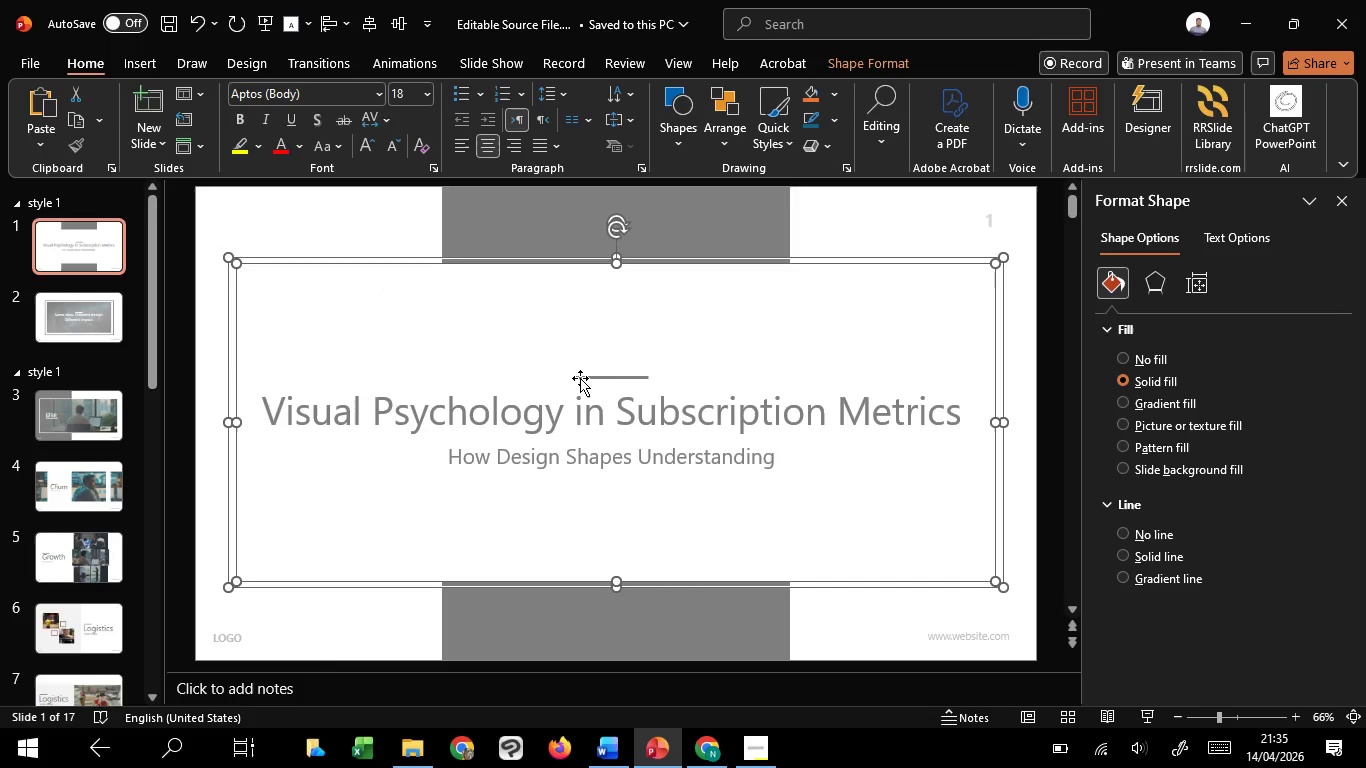 
hold_key(key=ShiftLeft, duration=0.56)
 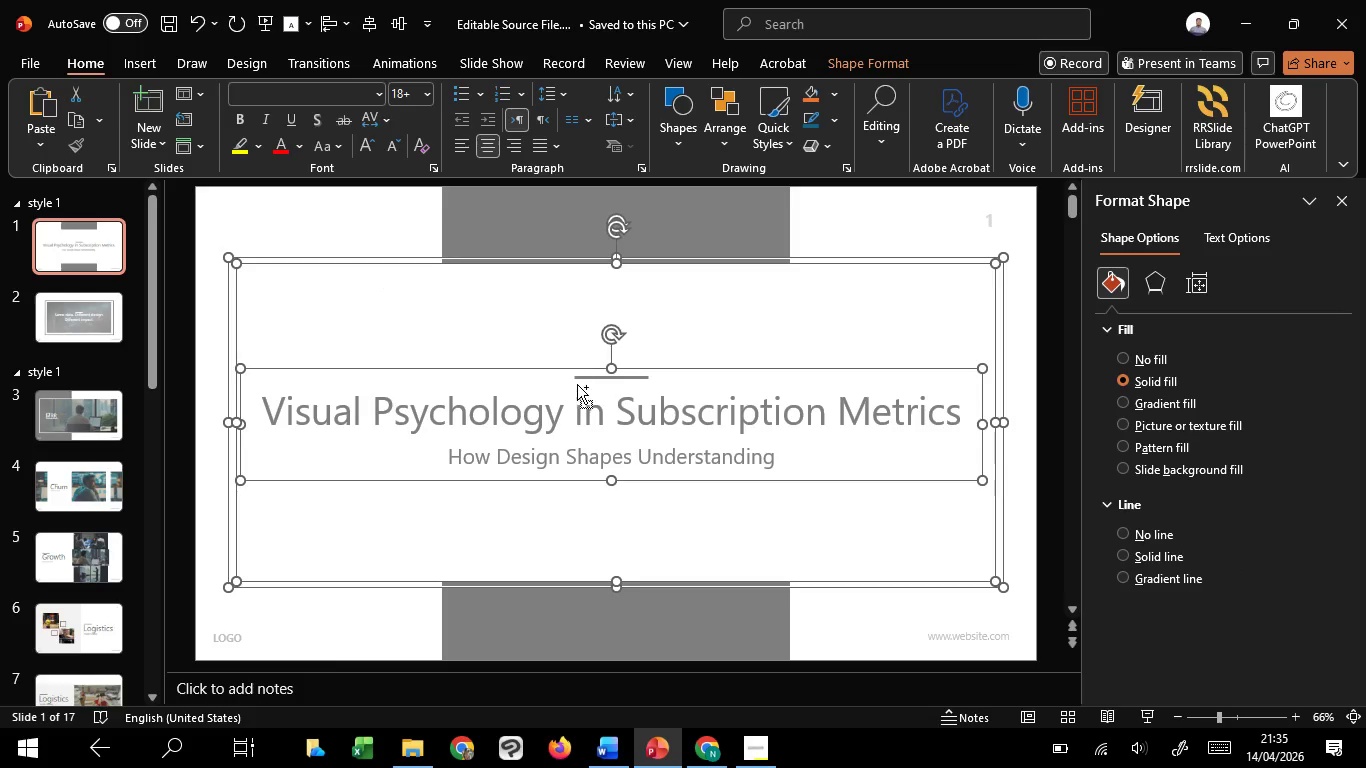 
key(Control+Shift+G)
 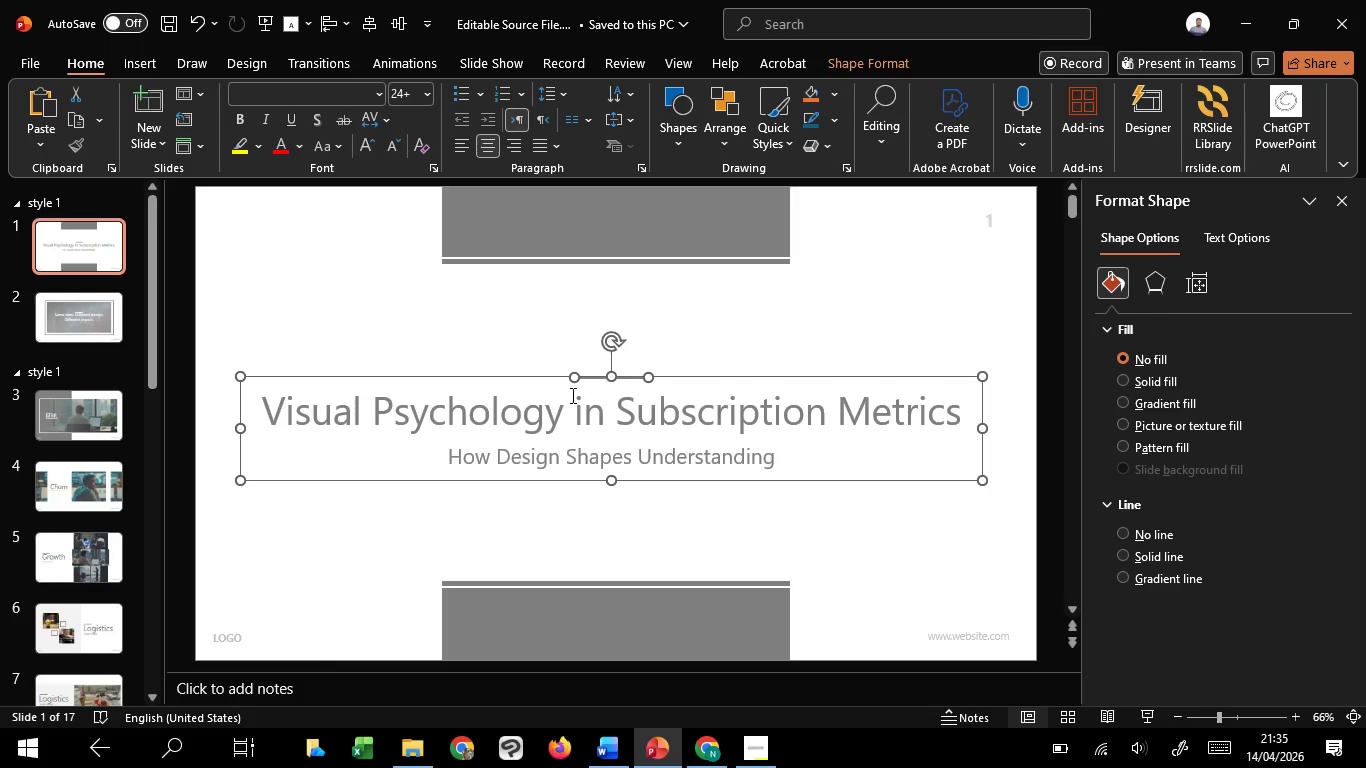 
key(Control+G)
 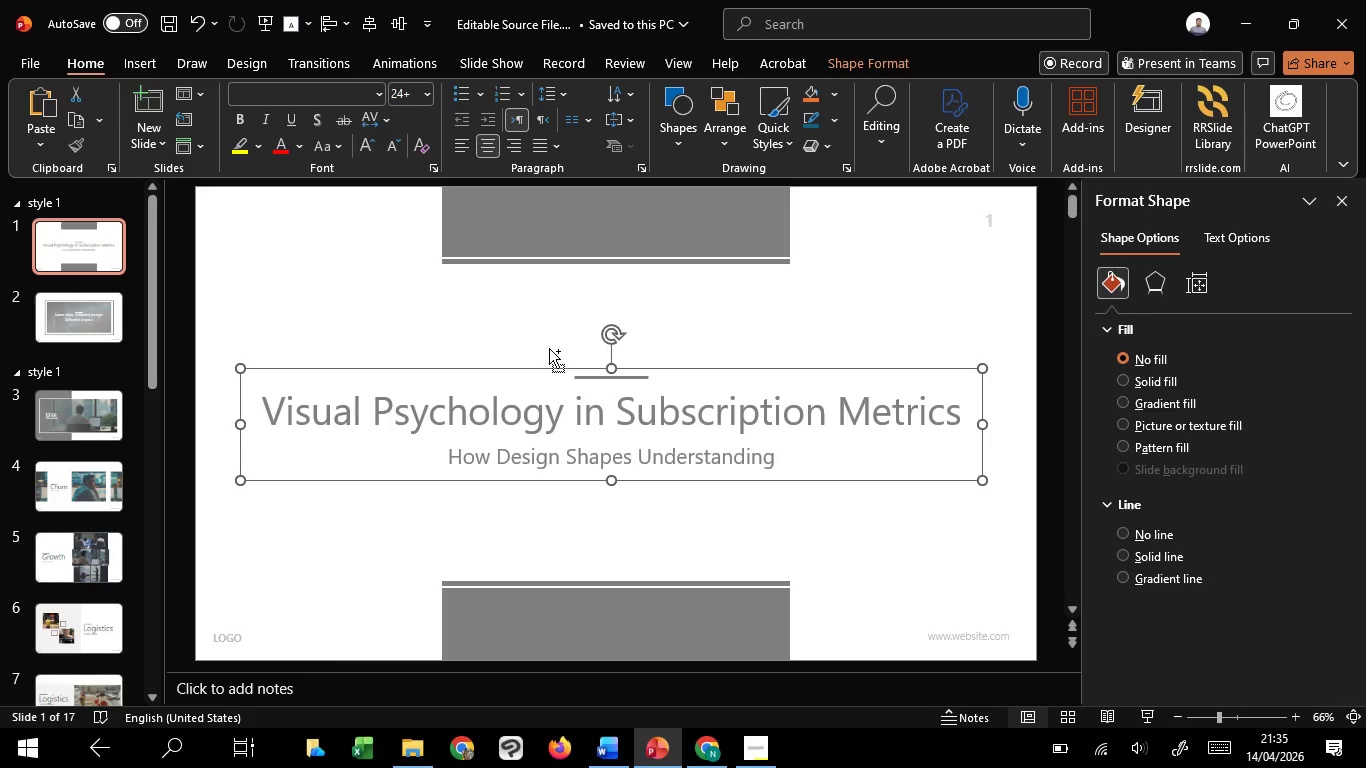 
hold_key(key=ShiftLeft, duration=1.52)
left_click([542, 342])
 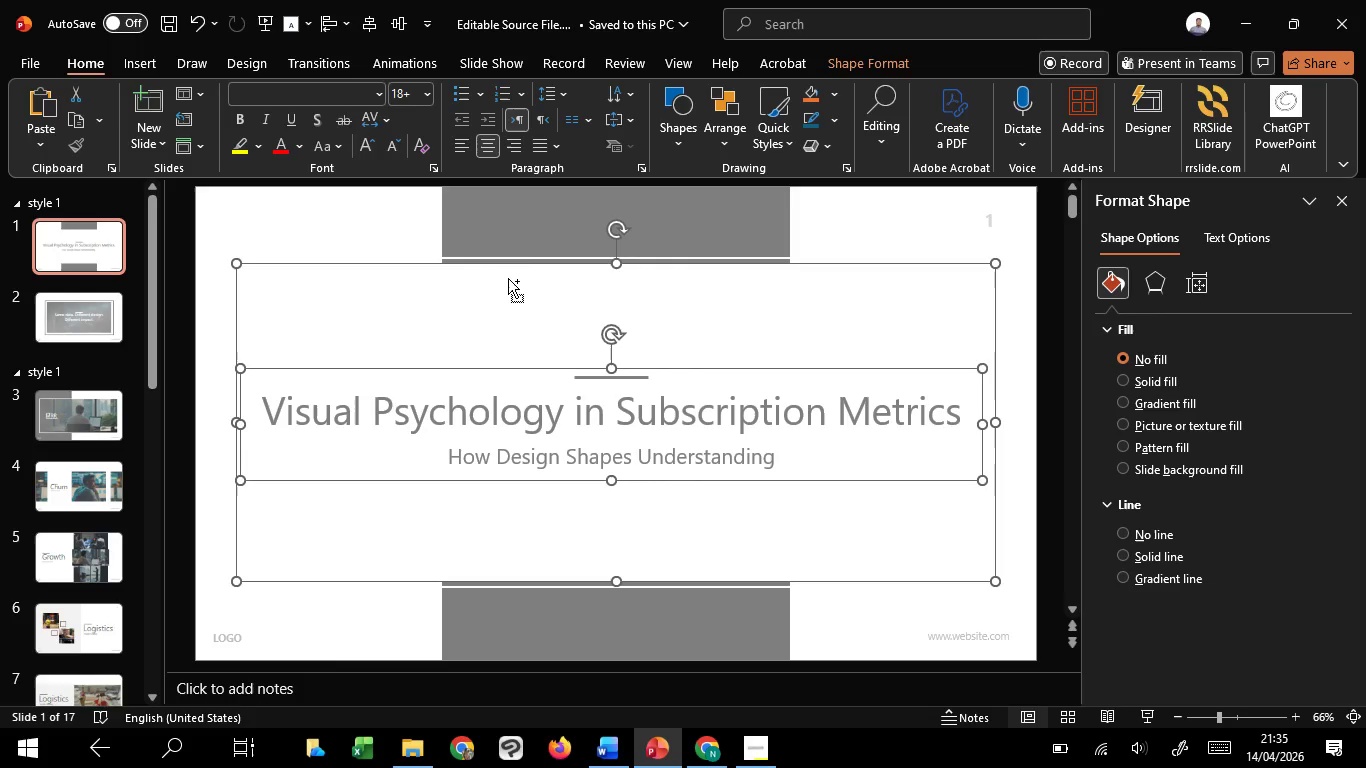 
hold_key(key=ShiftLeft, duration=1.51)
 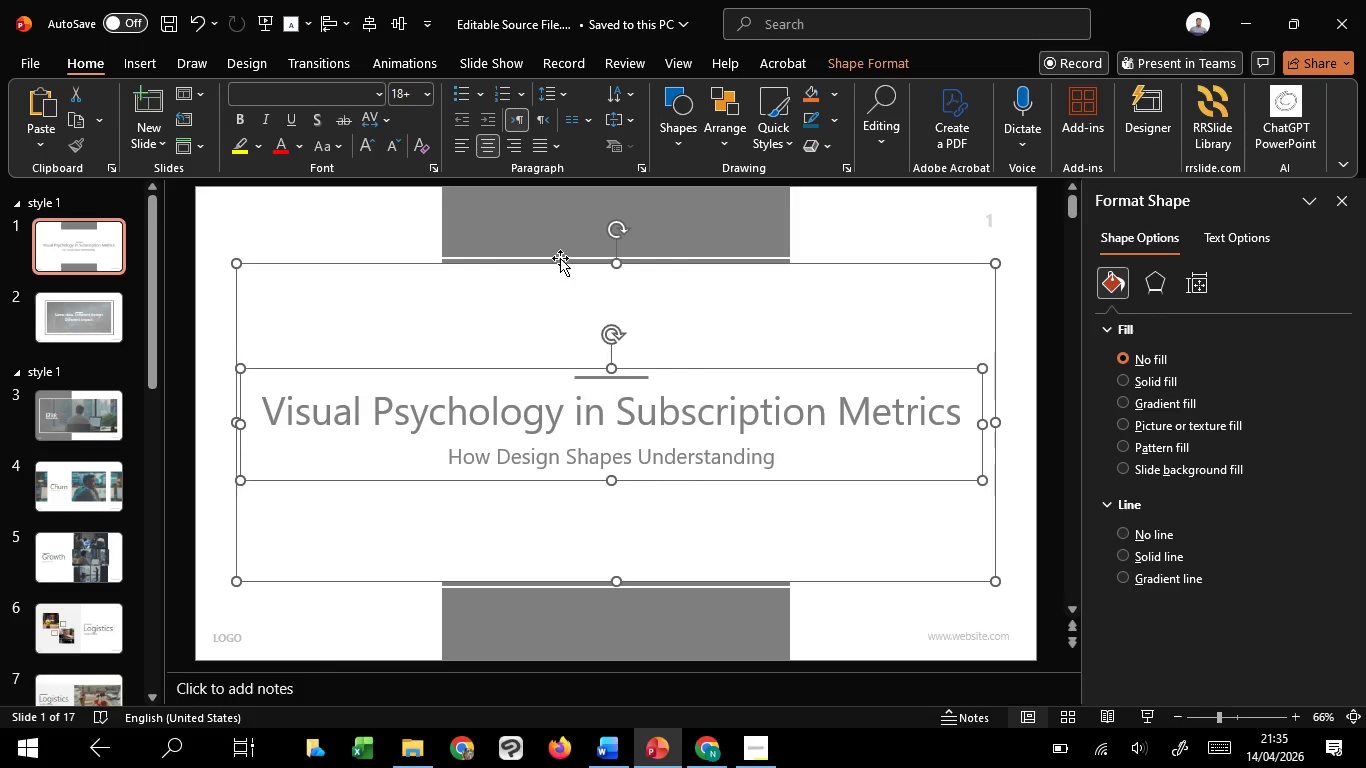 
hold_key(key=ShiftLeft, duration=1.47)
 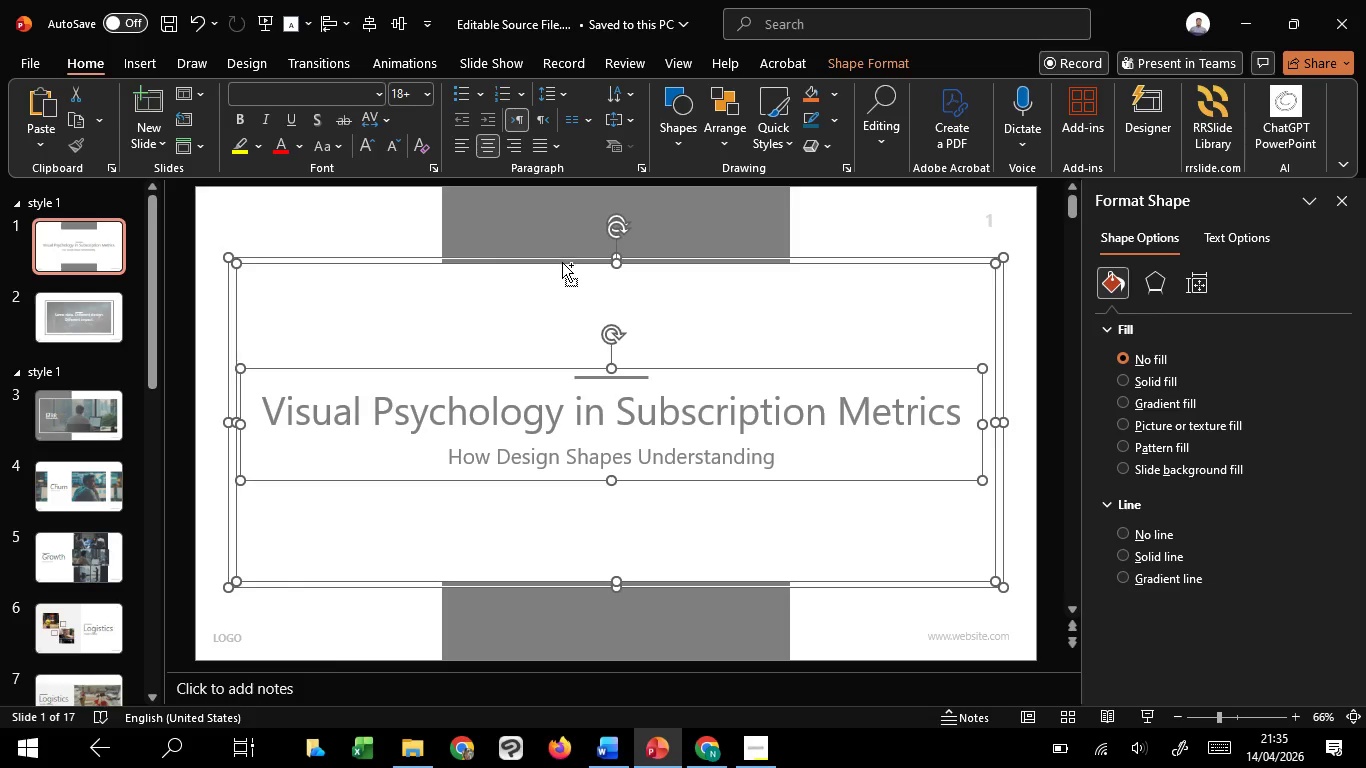 
key(Control+G)
 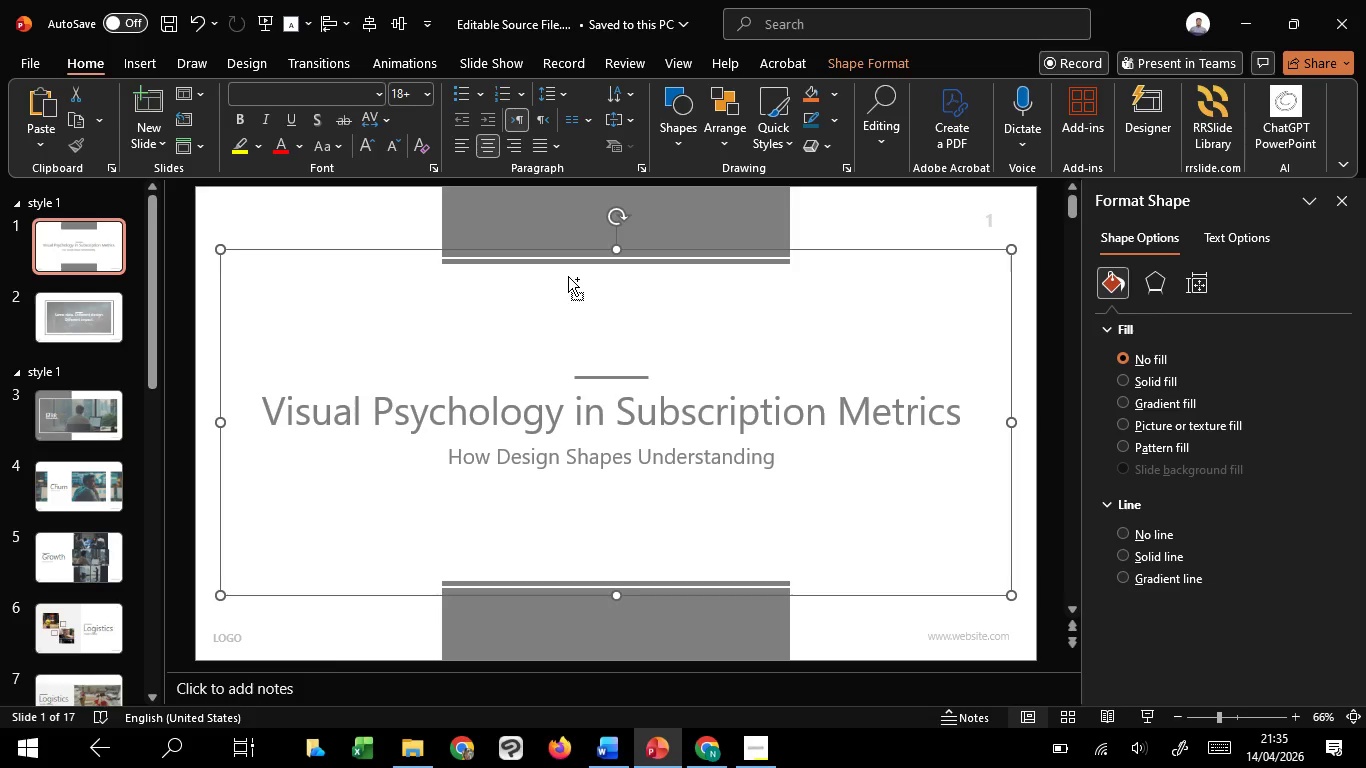 
key(Control+Shift+G)
 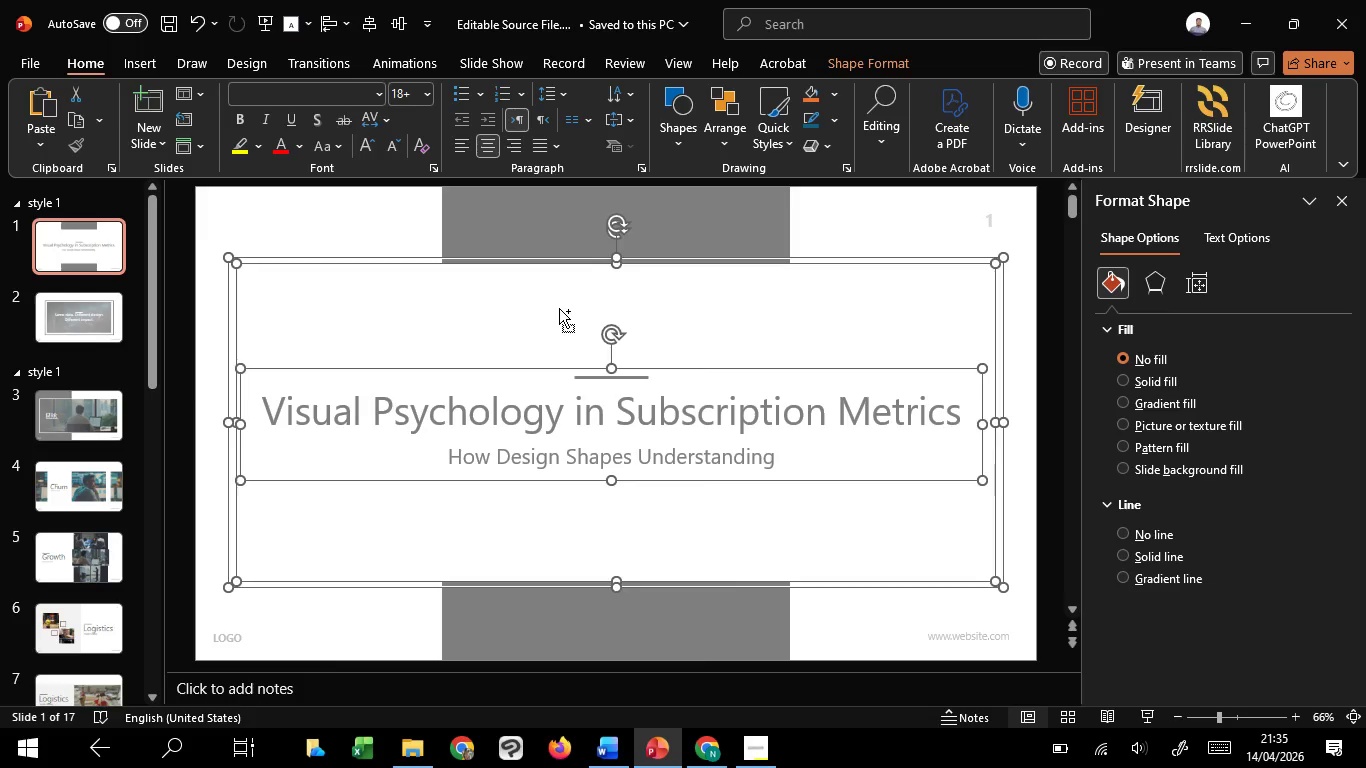 
key(Control+Shift+G)
 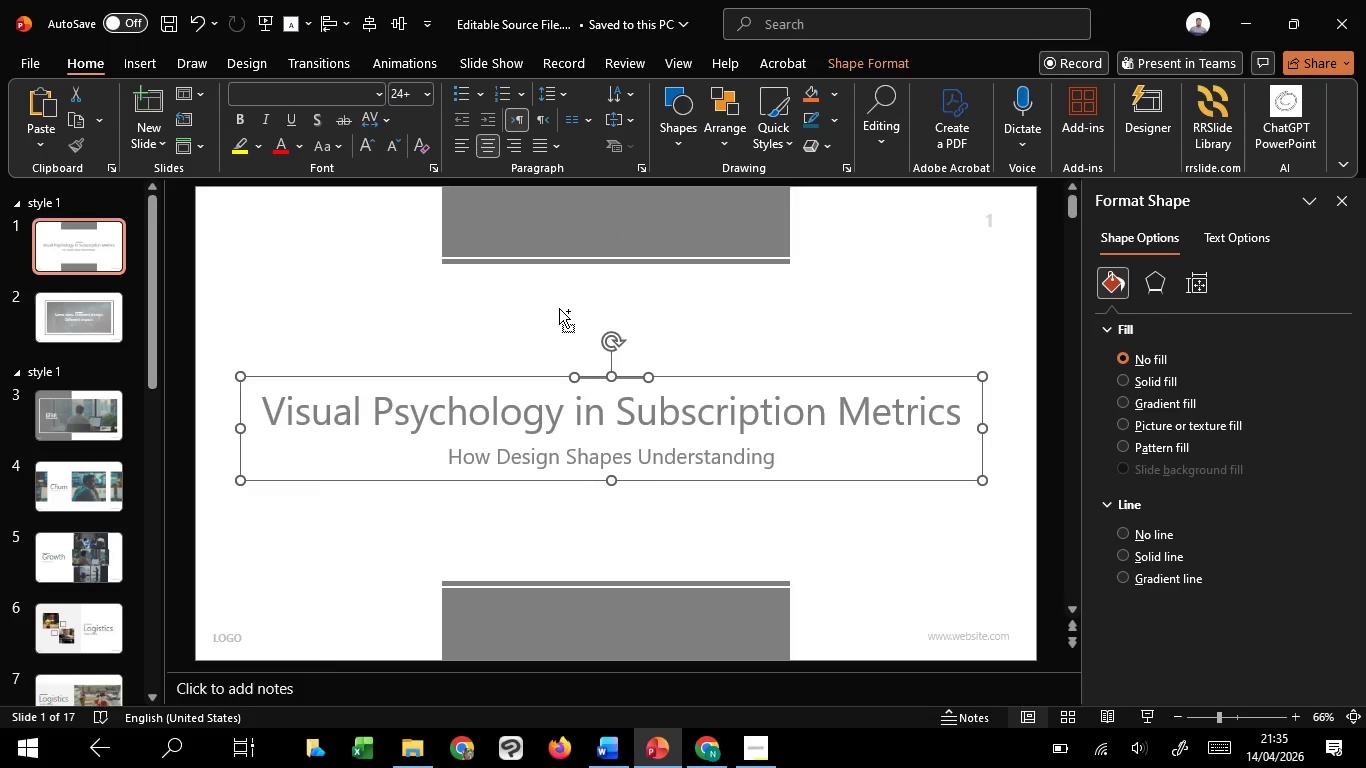 
key(Control+G)
 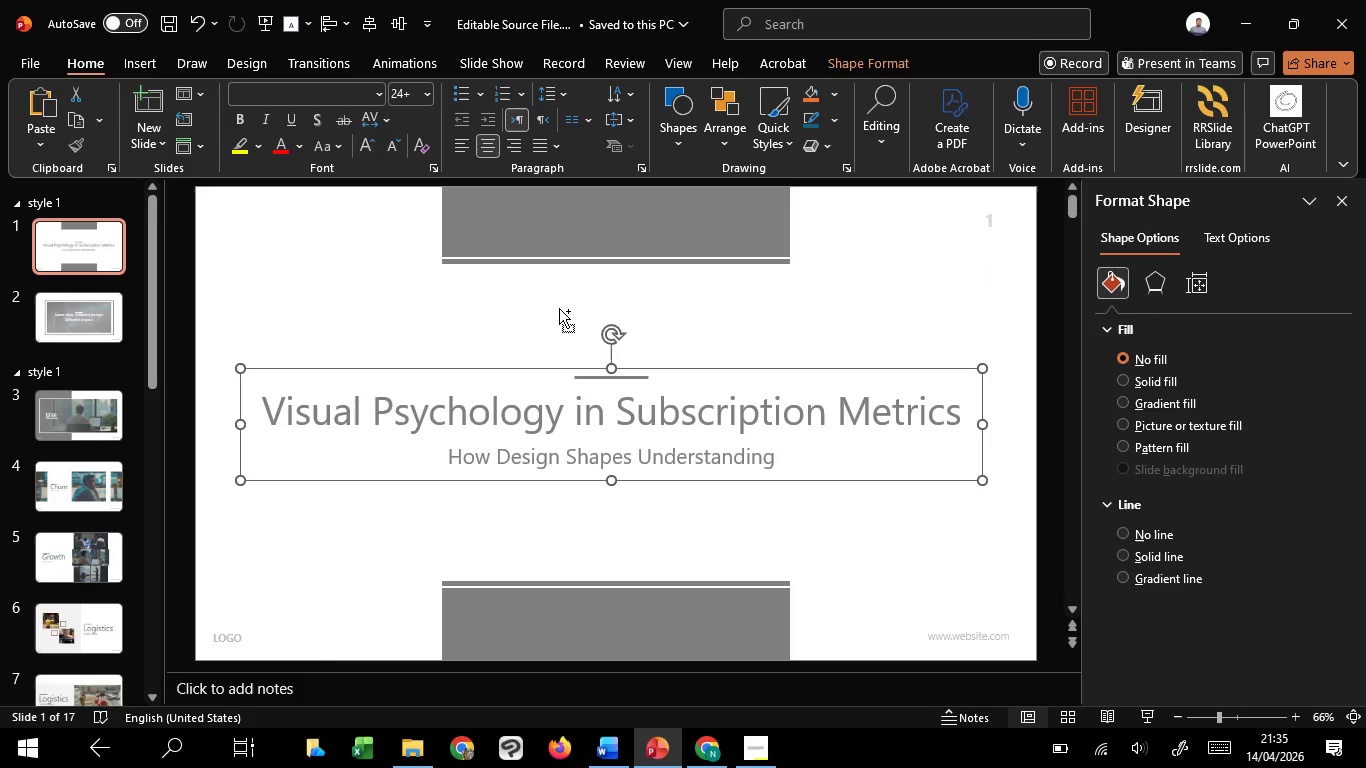 
key(Control+G)
 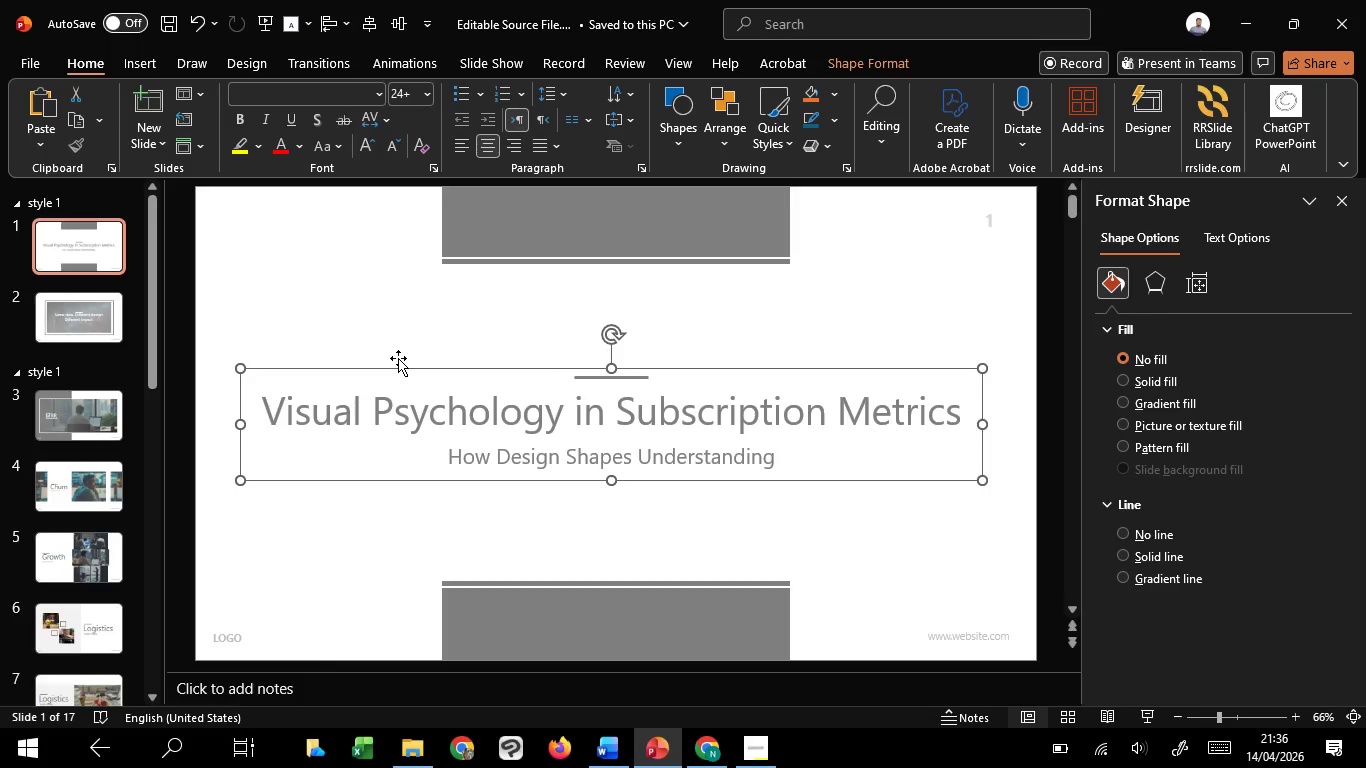 
wait(89.0)
 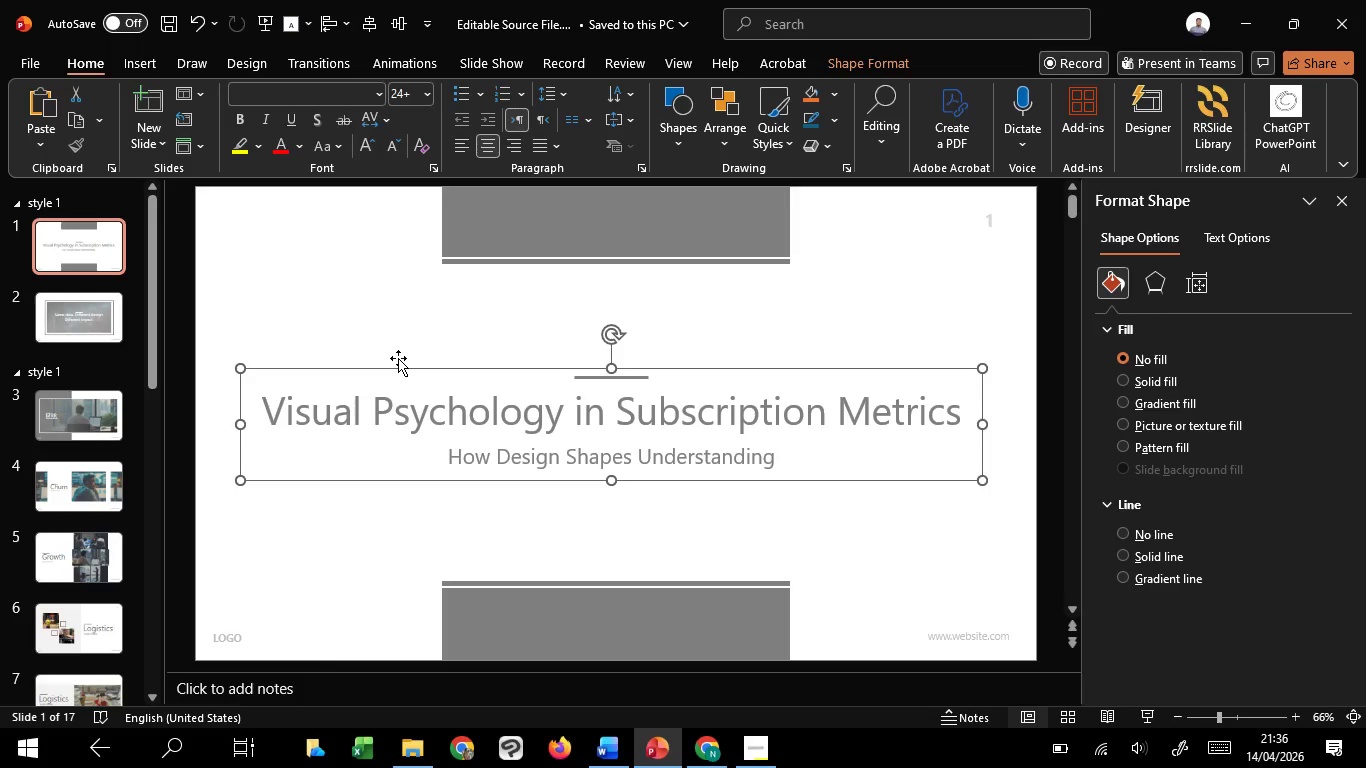 
hold_key(key=ControlLeft, duration=0.61)
scroll: coordinate [398, 358], scroll_direction: down, amount: 1.0
 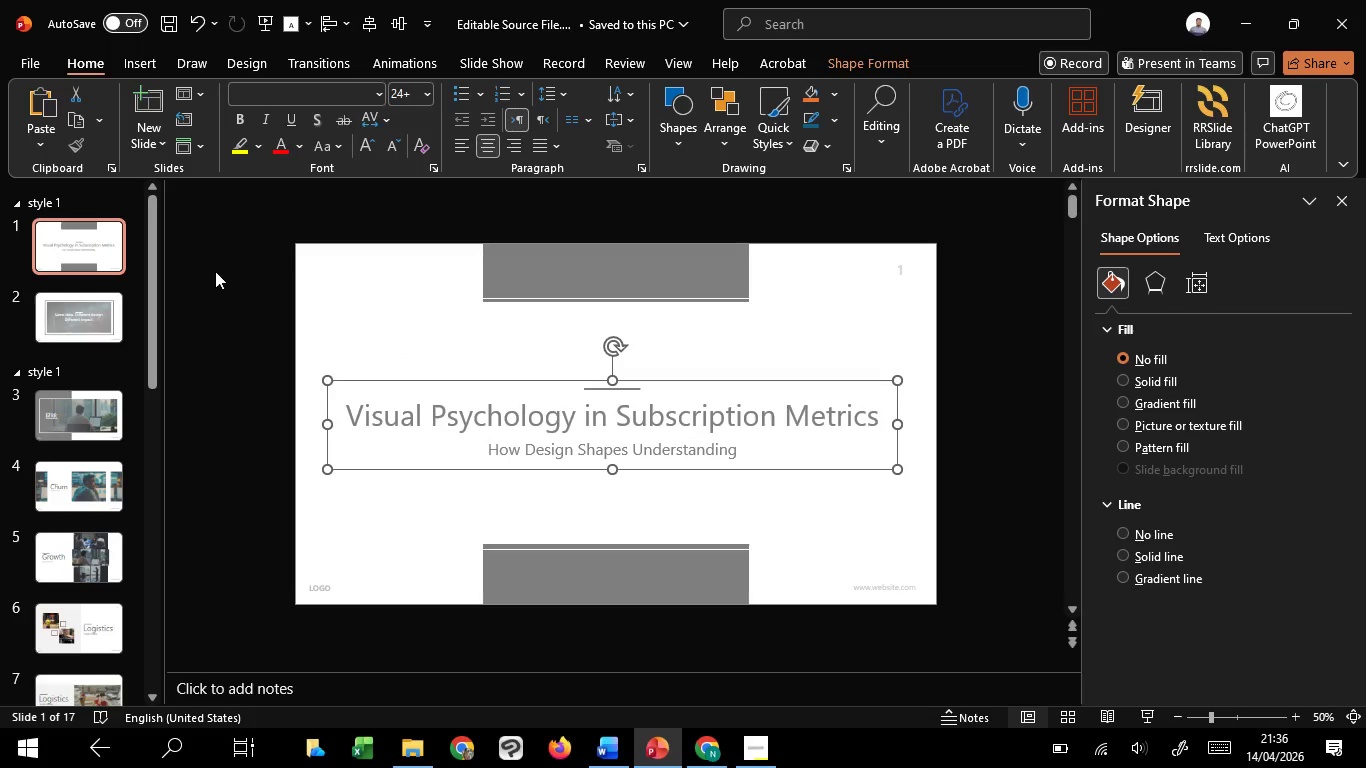 
left_click_drag(start_coordinate=[215, 265], to_coordinate=[1011, 573])
 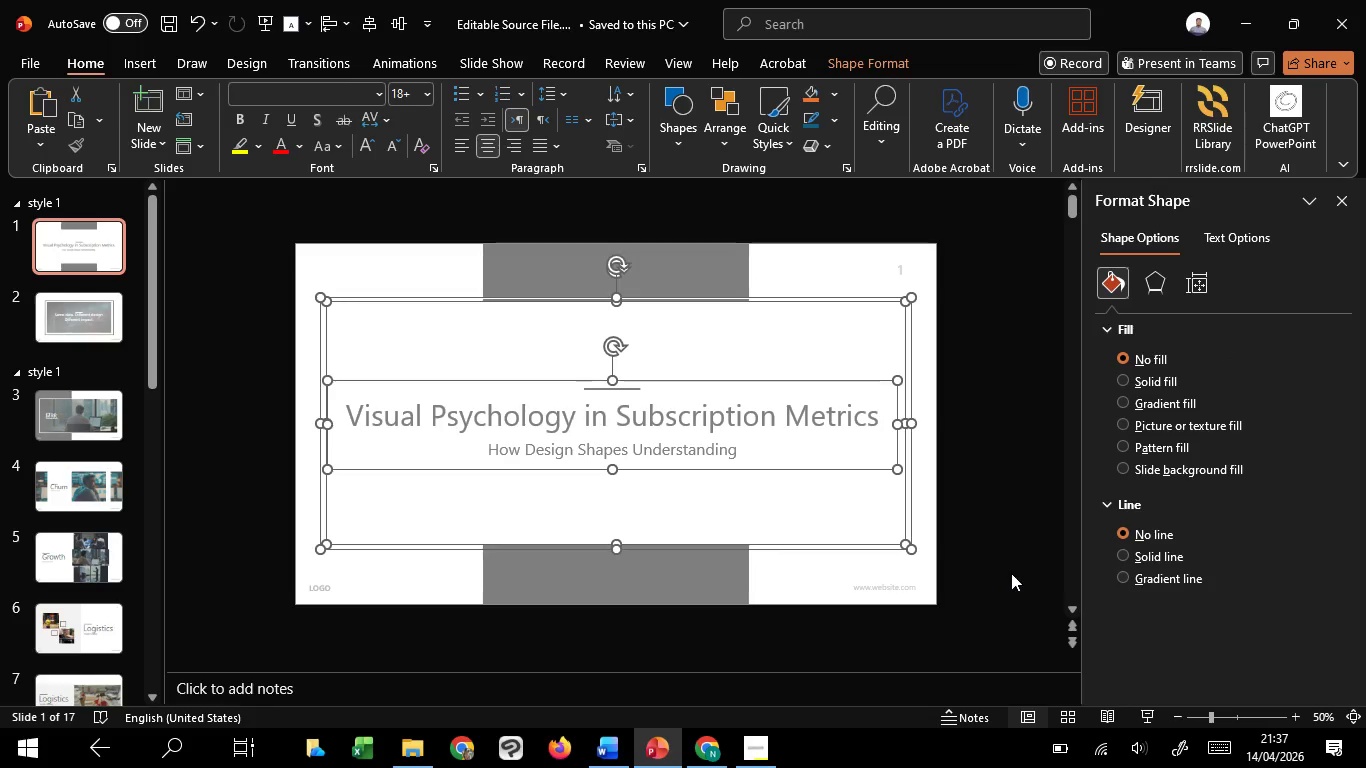 
key(Control+G)
 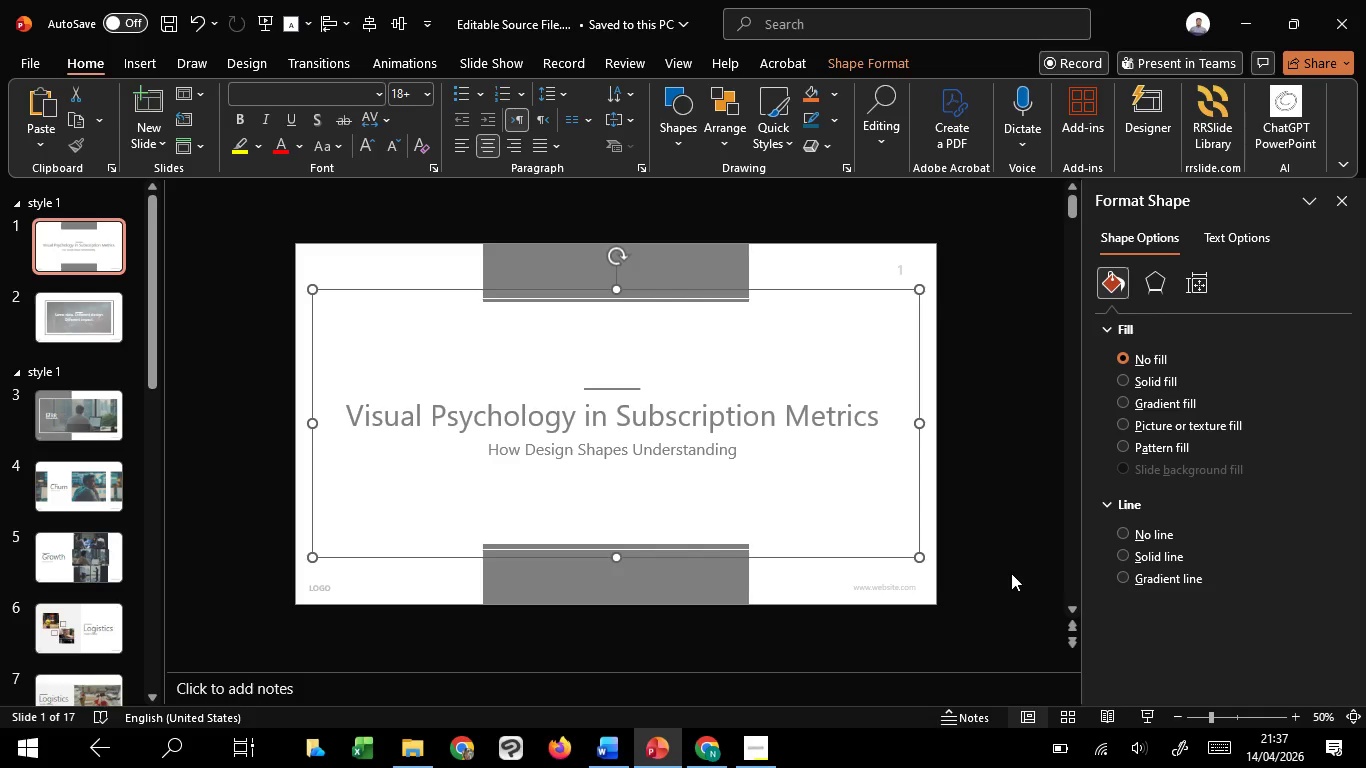 
key(Control+Shift+G)
 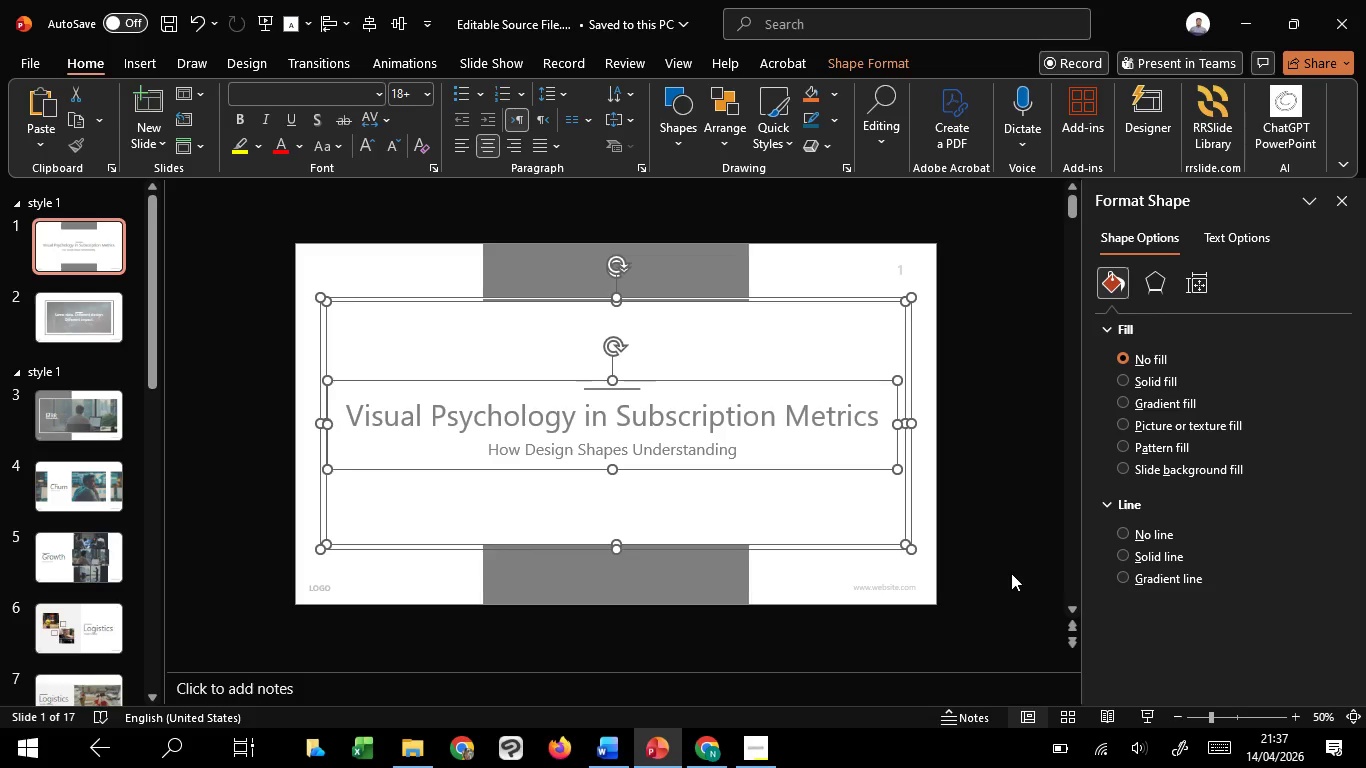 
wait(7.81)
 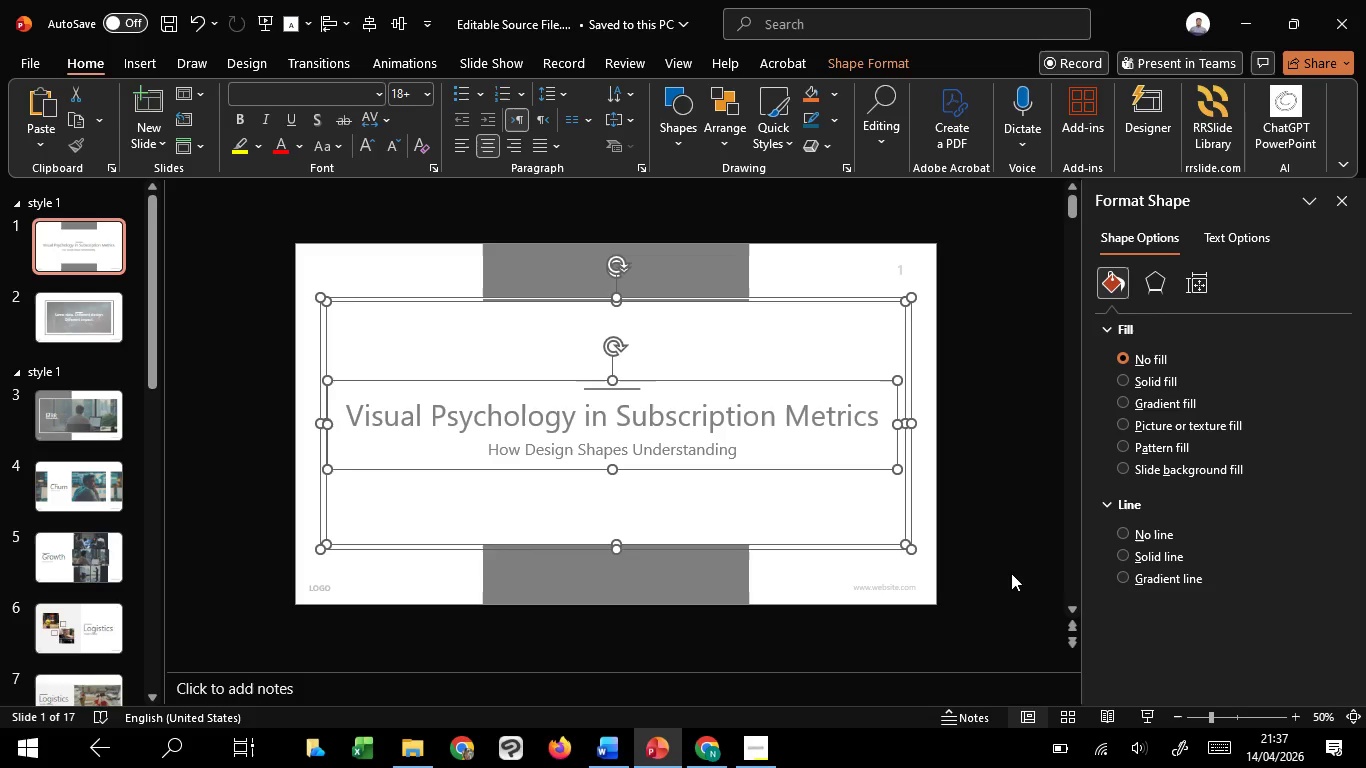 
key(Control+G)
 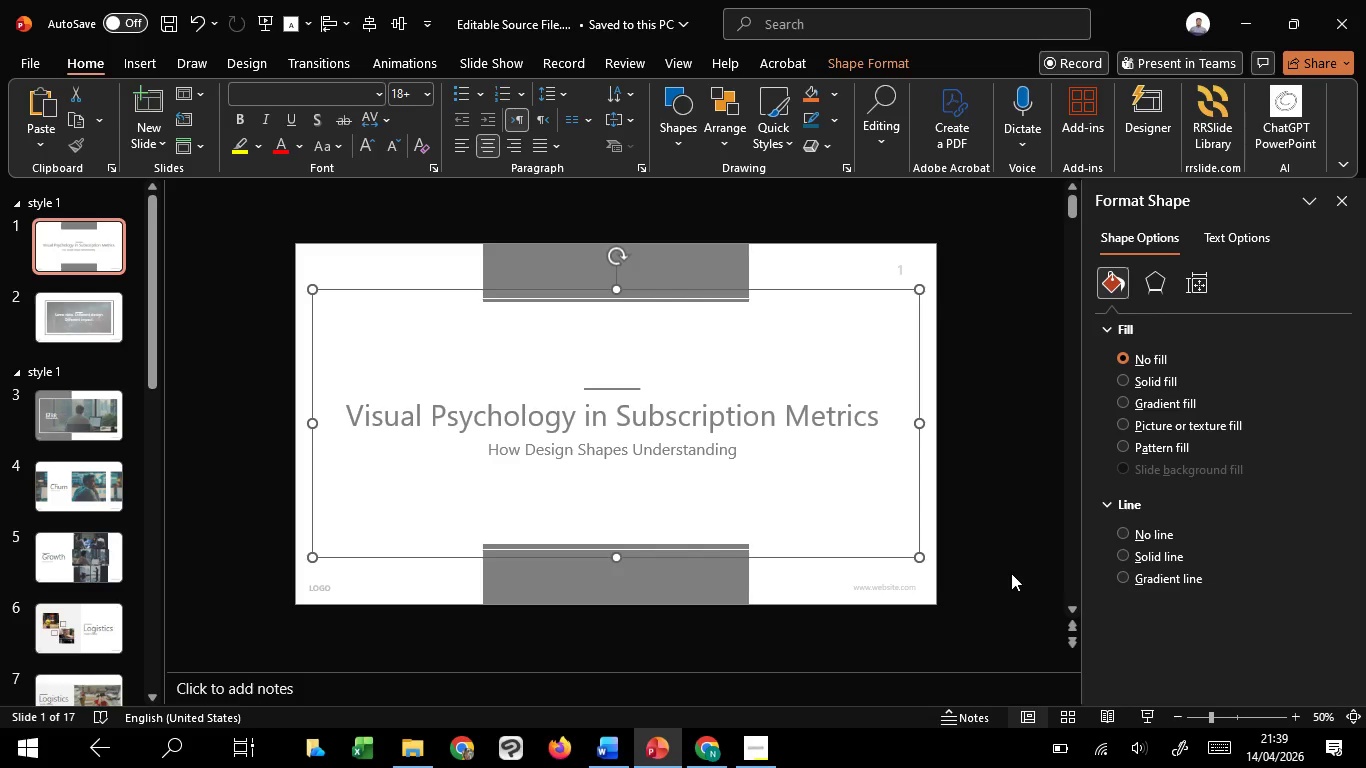 
wait(155.99)
 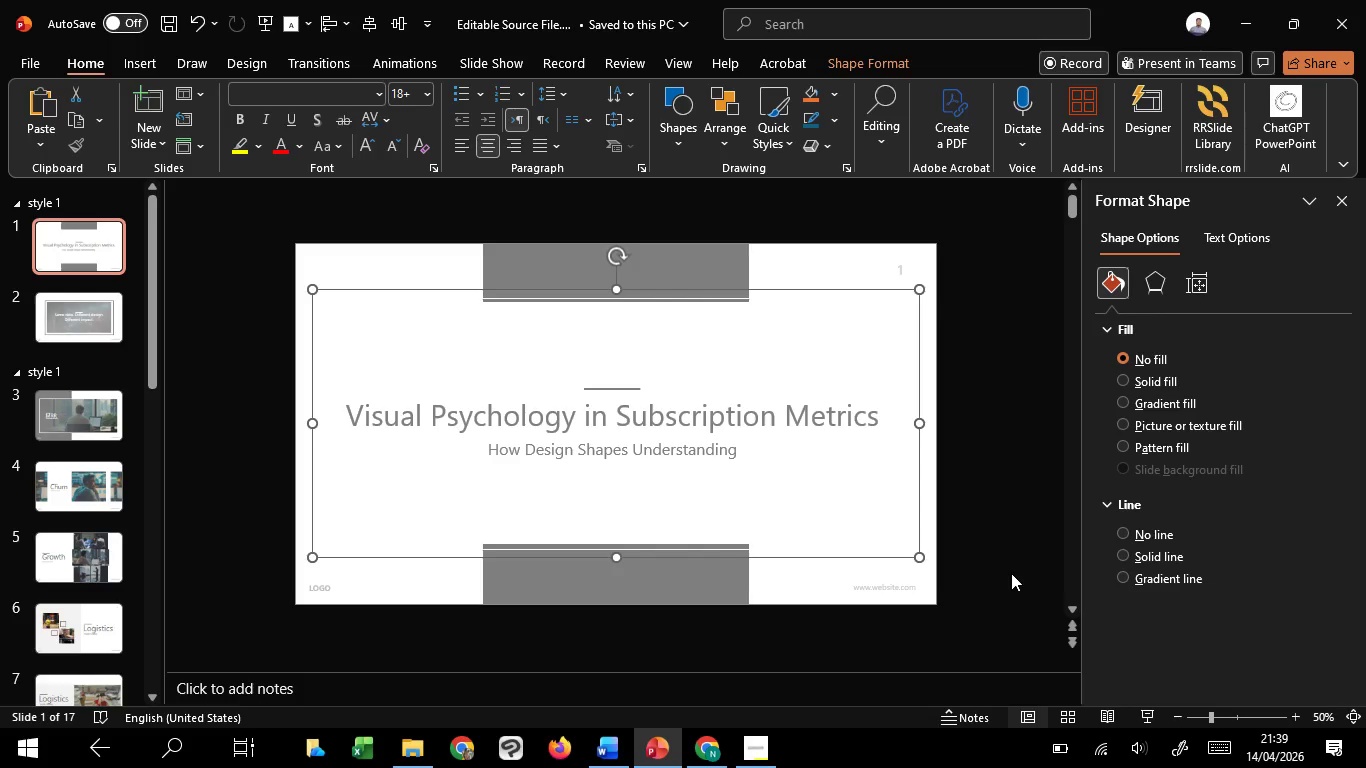 
key(Control+Shift+G)
 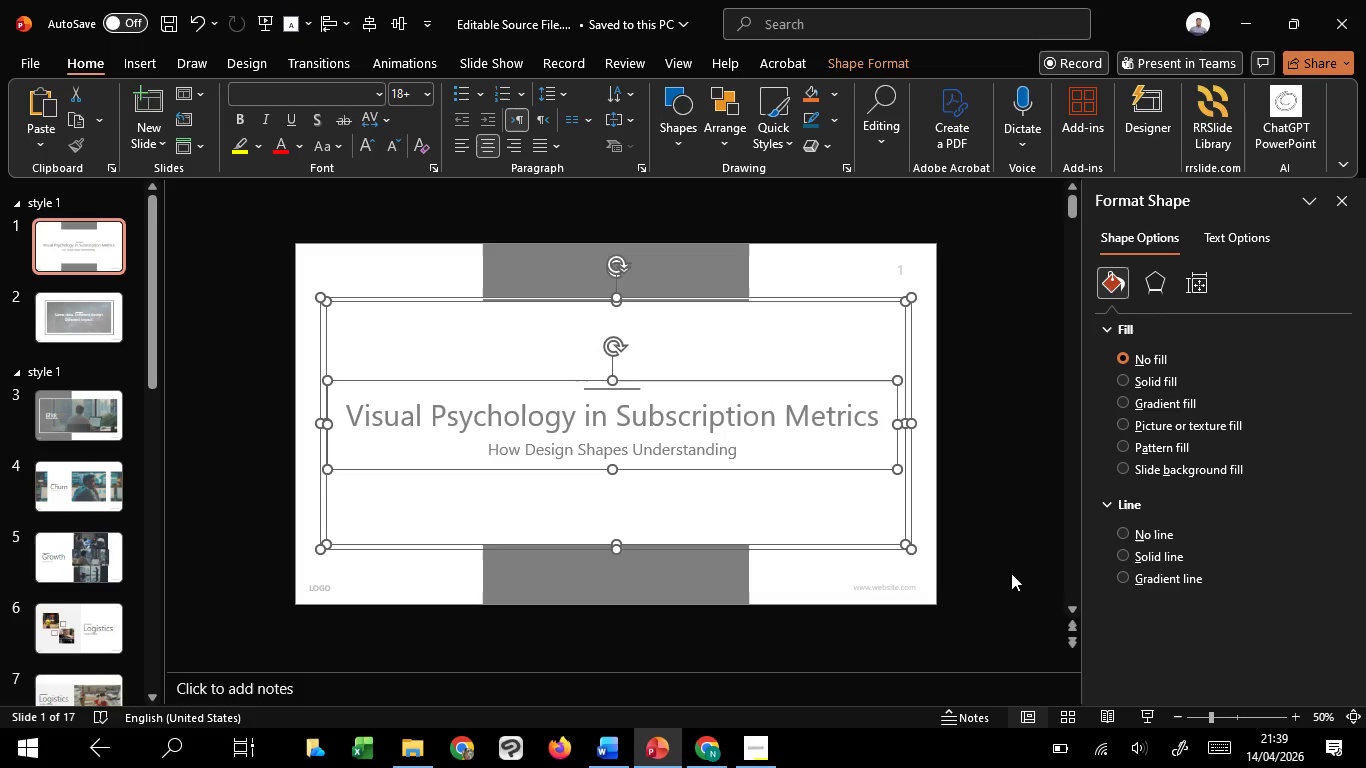 
key(Control+G)
 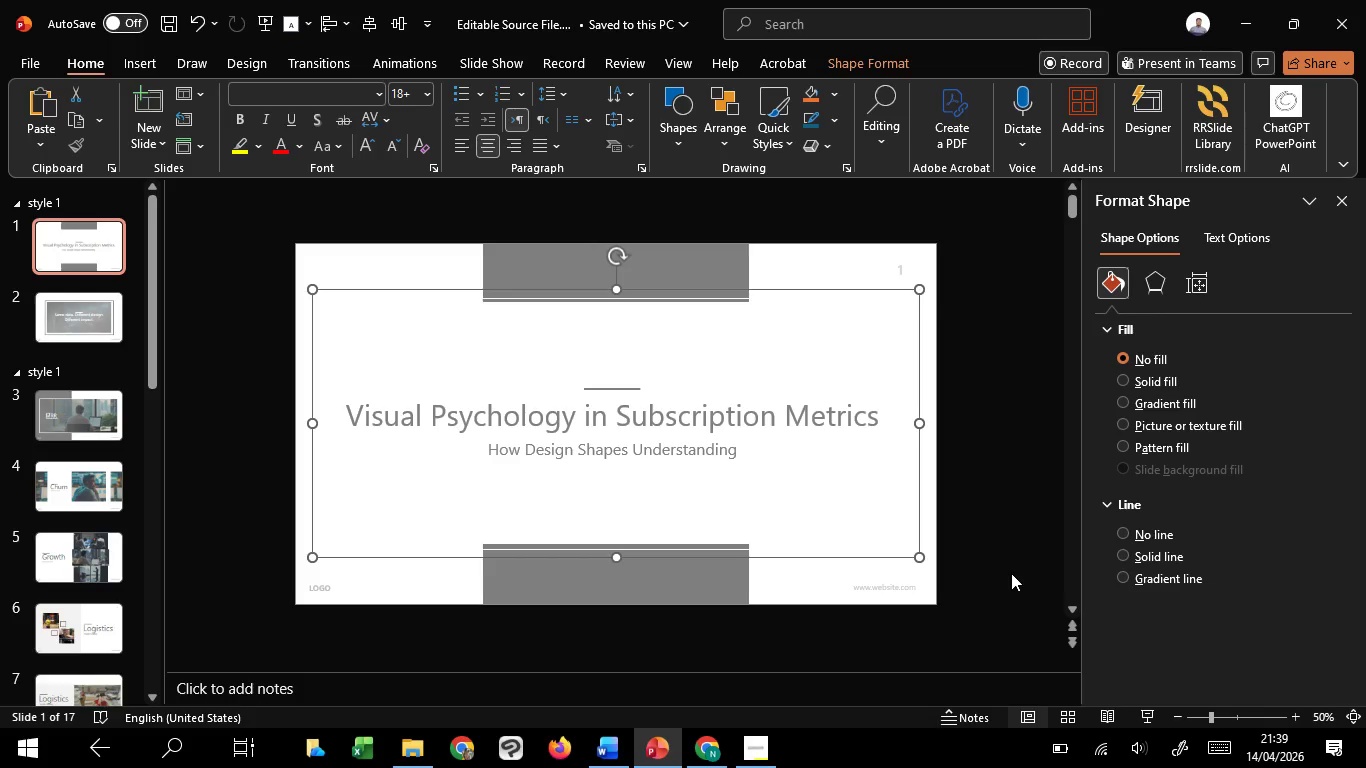 
key(Control+Shift+G)
 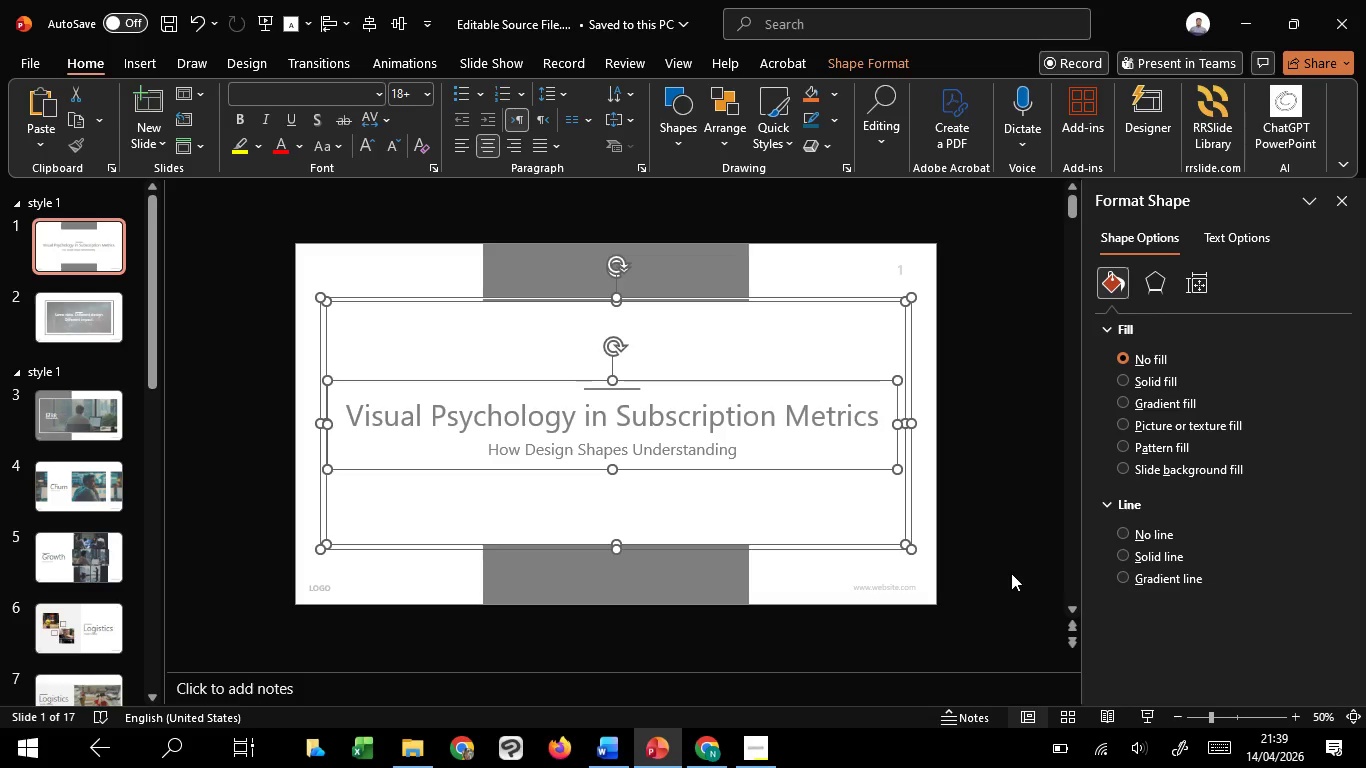 
key(Control+G)
 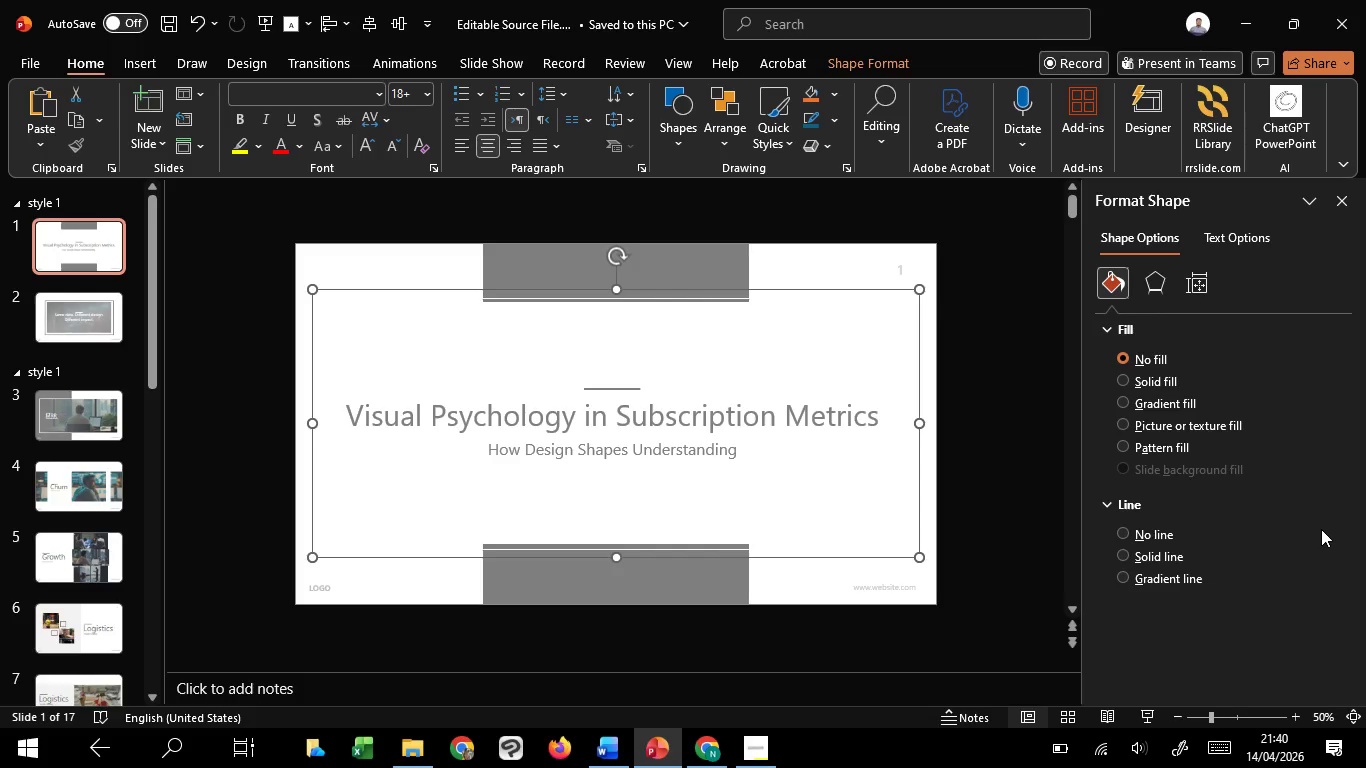 
wait(24.7)
 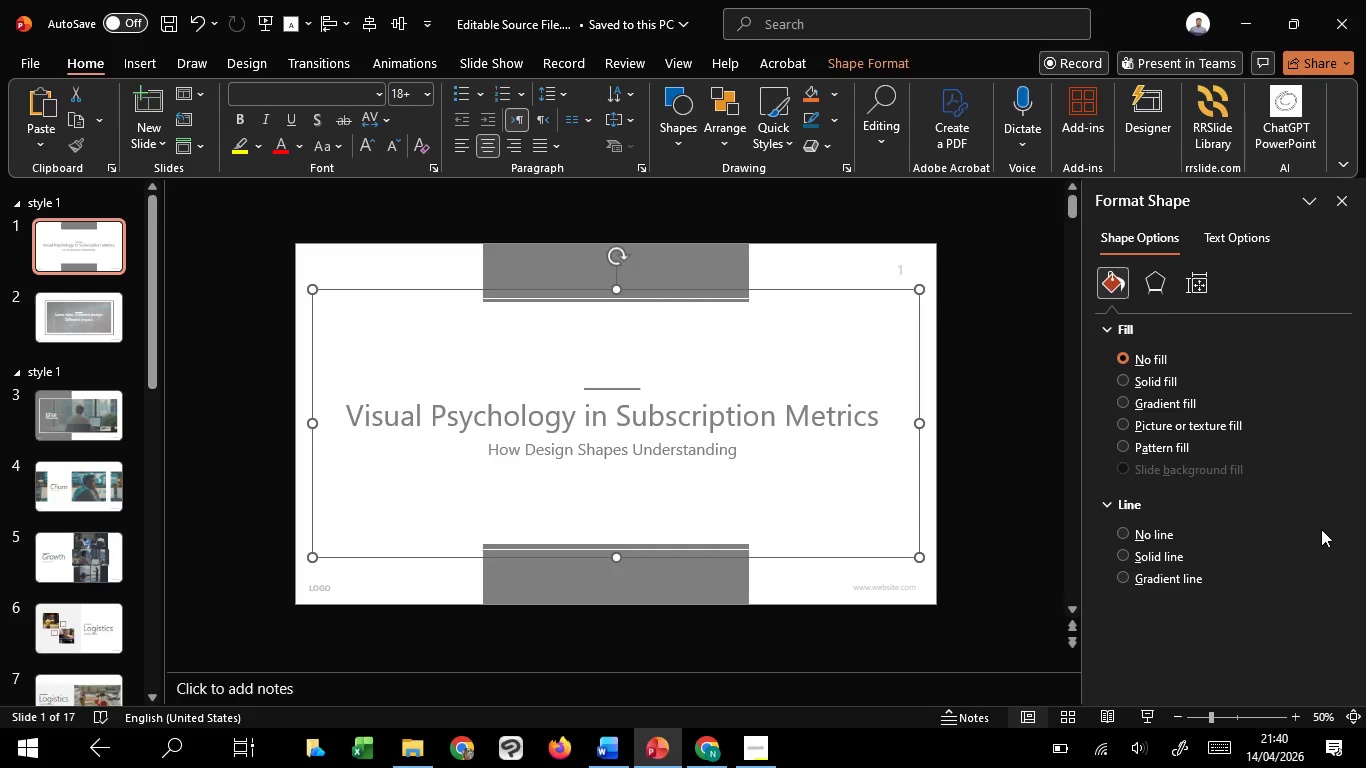 
hold_key(key=ShiftLeft, duration=1.52)
 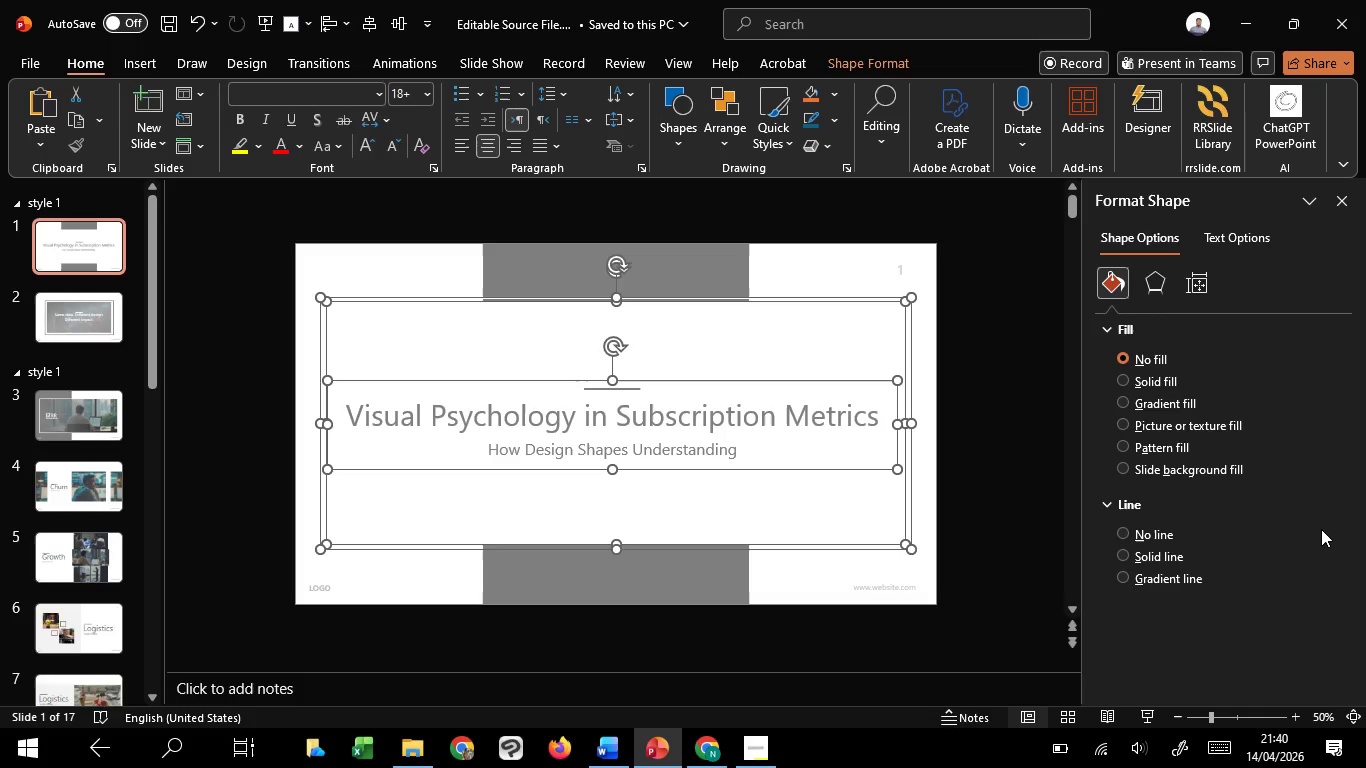 
key(Control+Shift+G)
 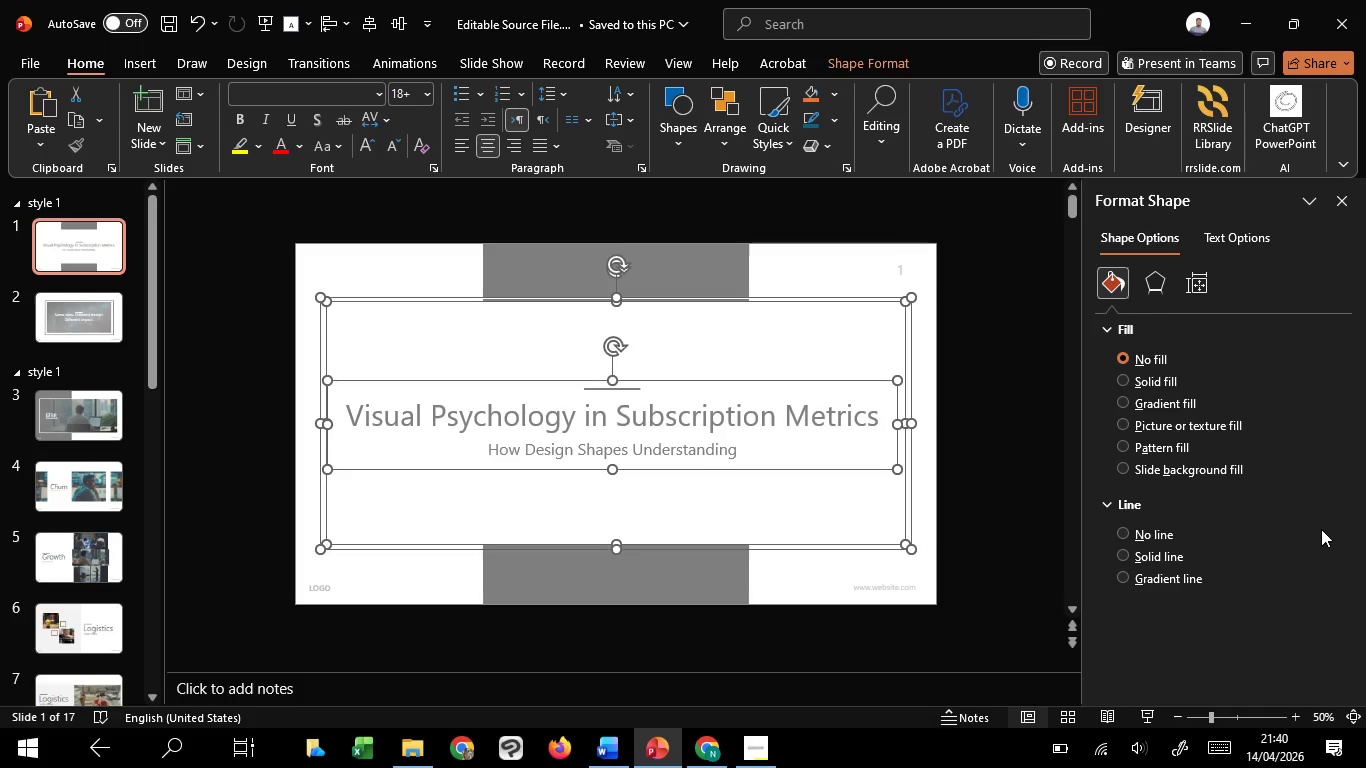 
key(Control+G)
 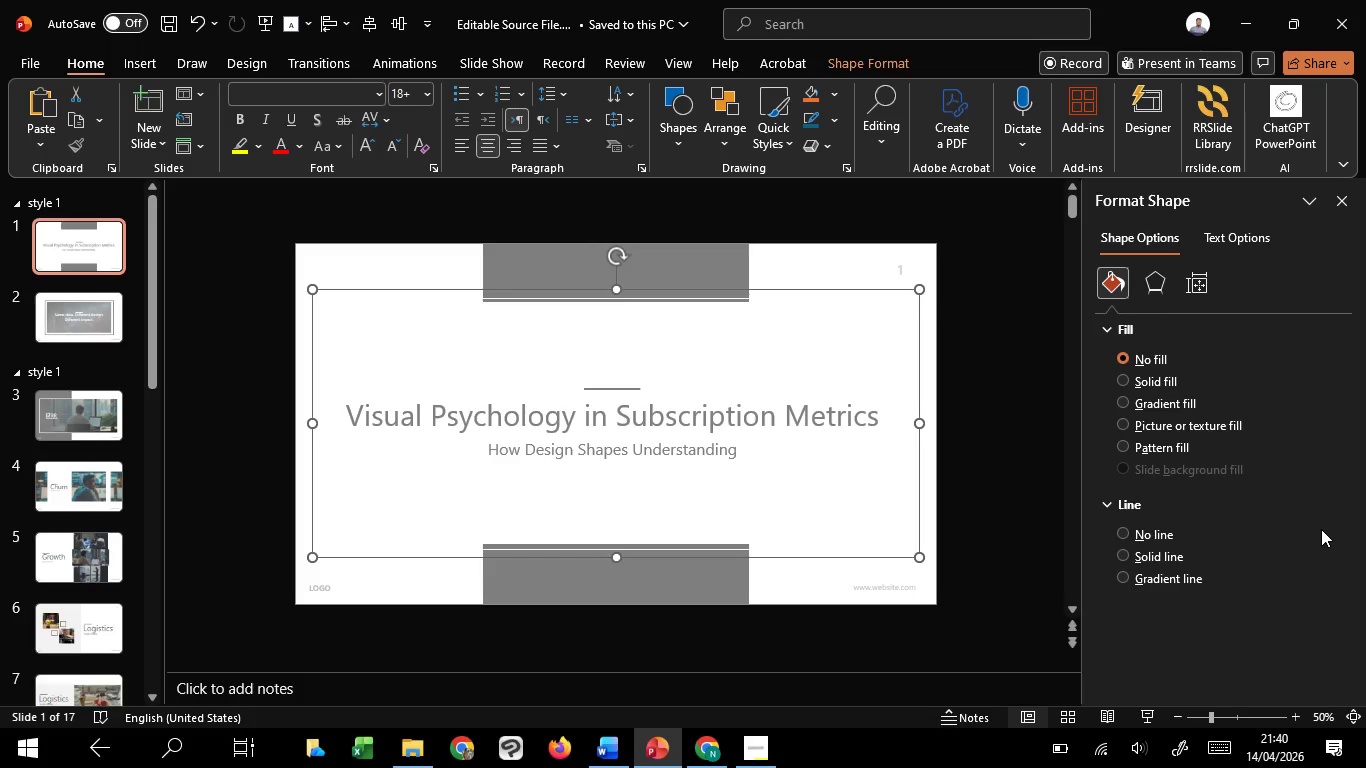 
wait(7.06)
 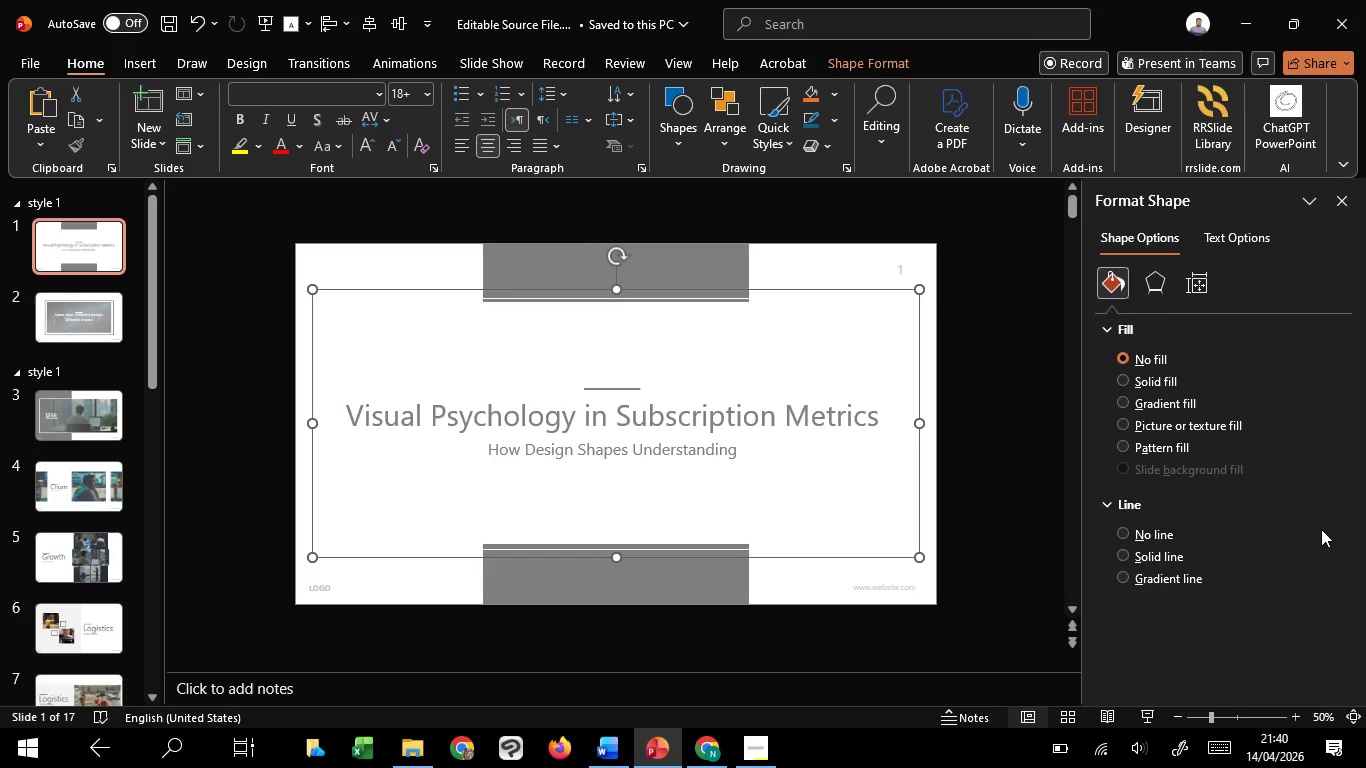 
key(Control+Shift+G)
 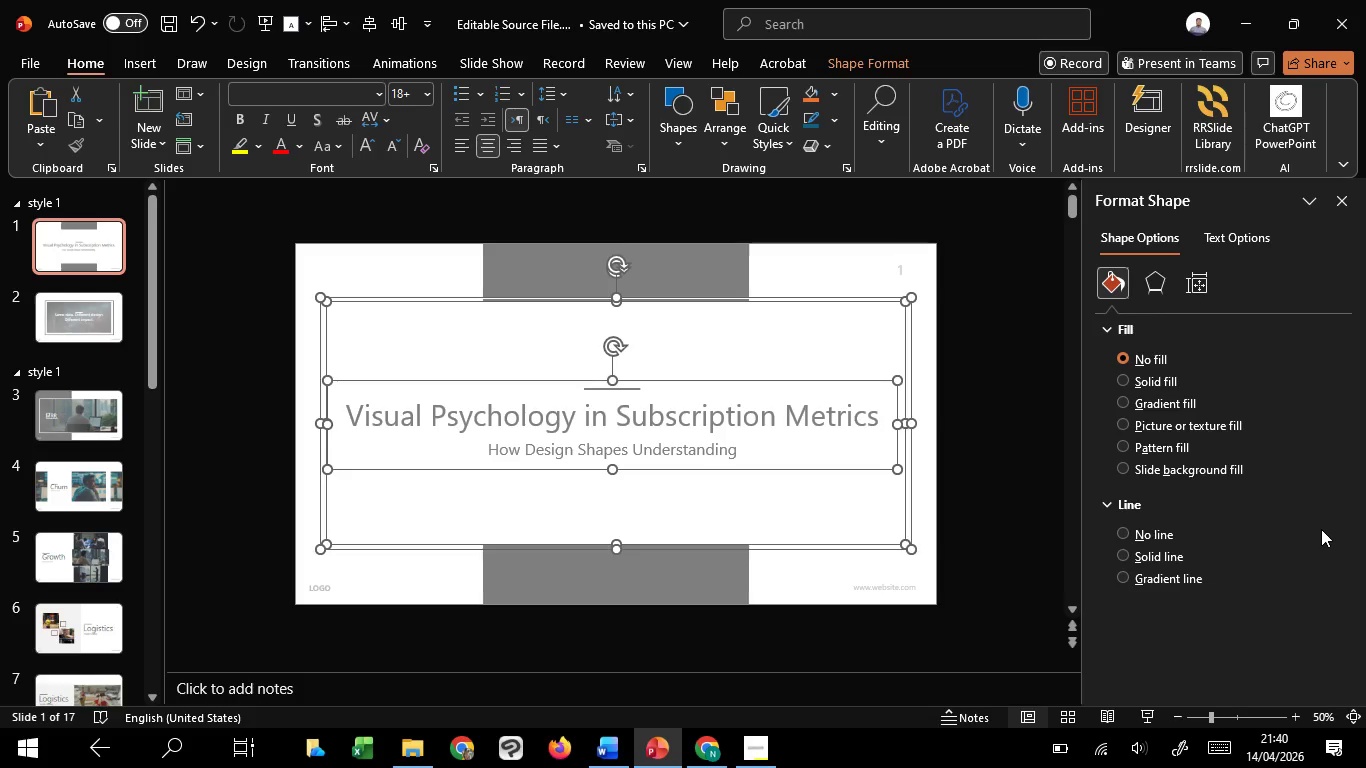 
key(Control+G)
 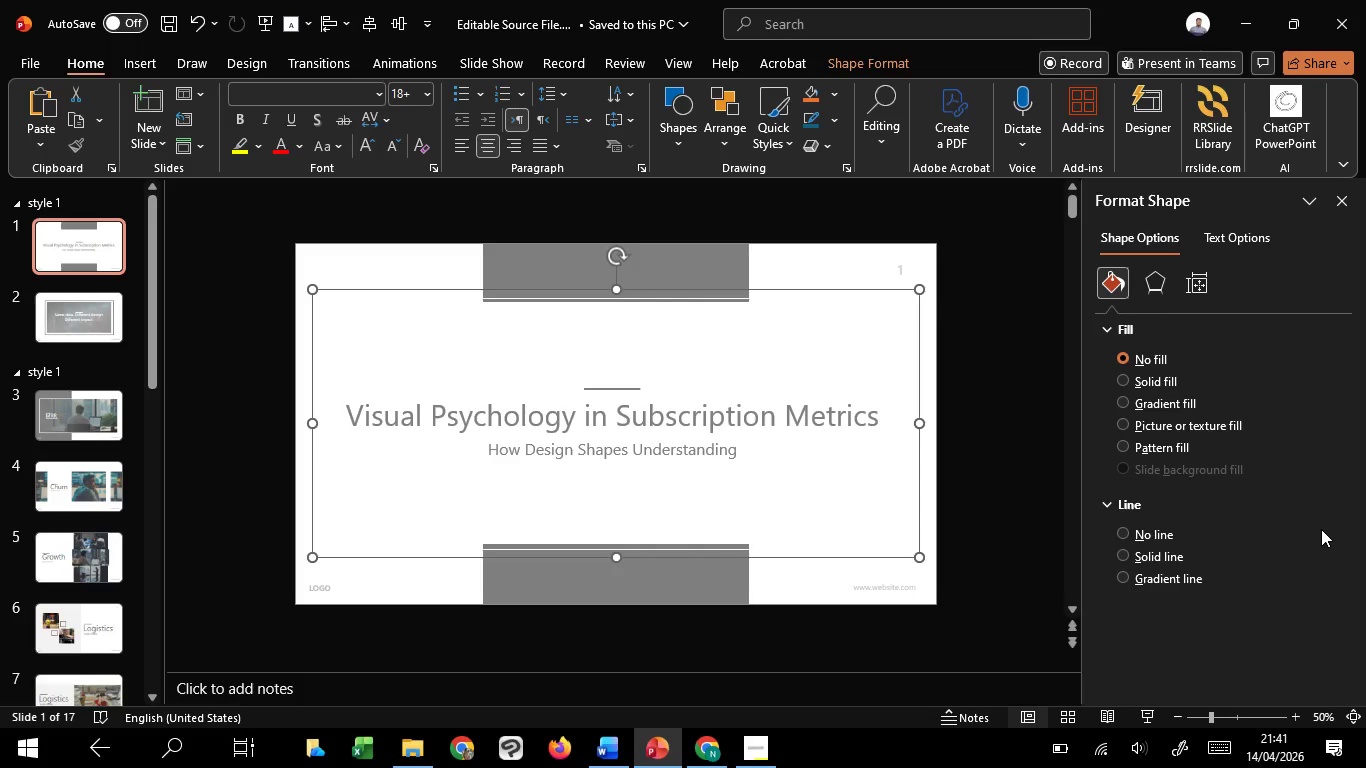 
wait(46.64)
 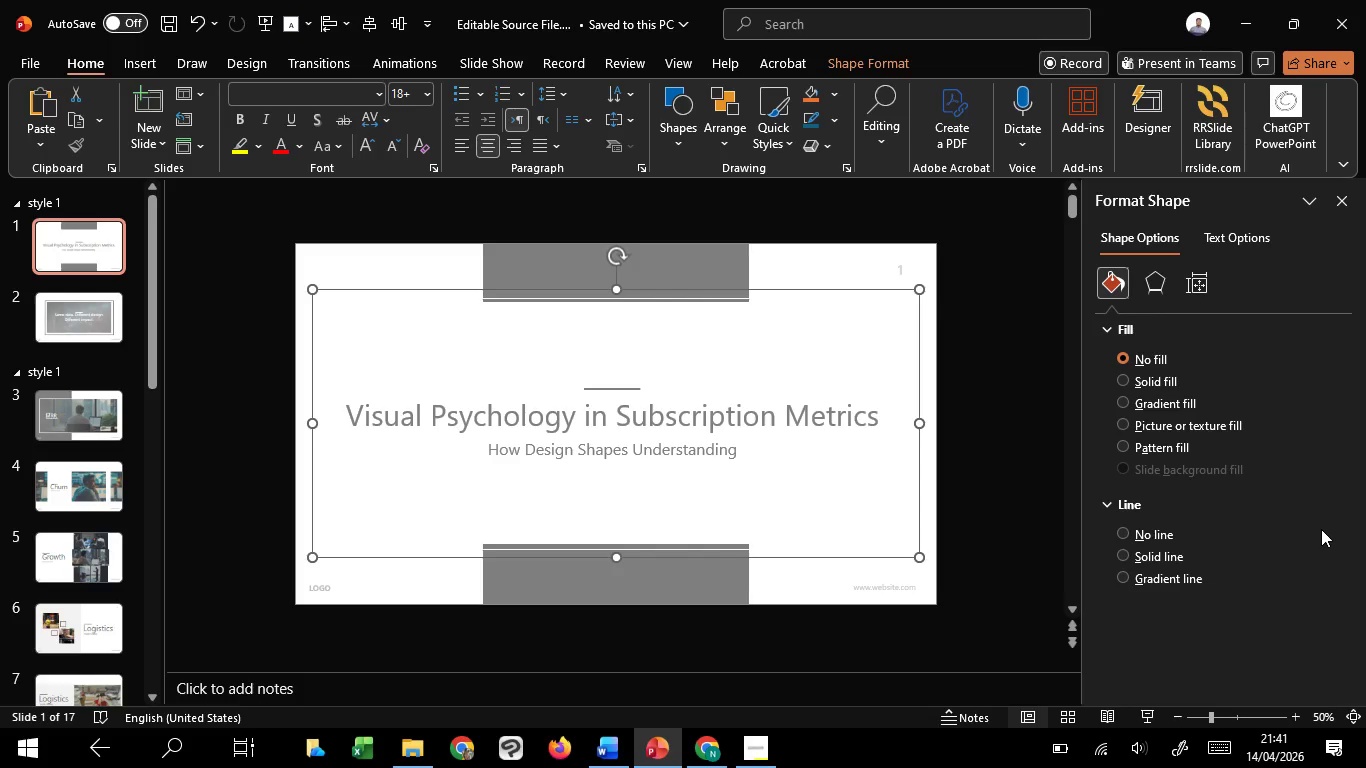 
key(Control+Shift+G)
 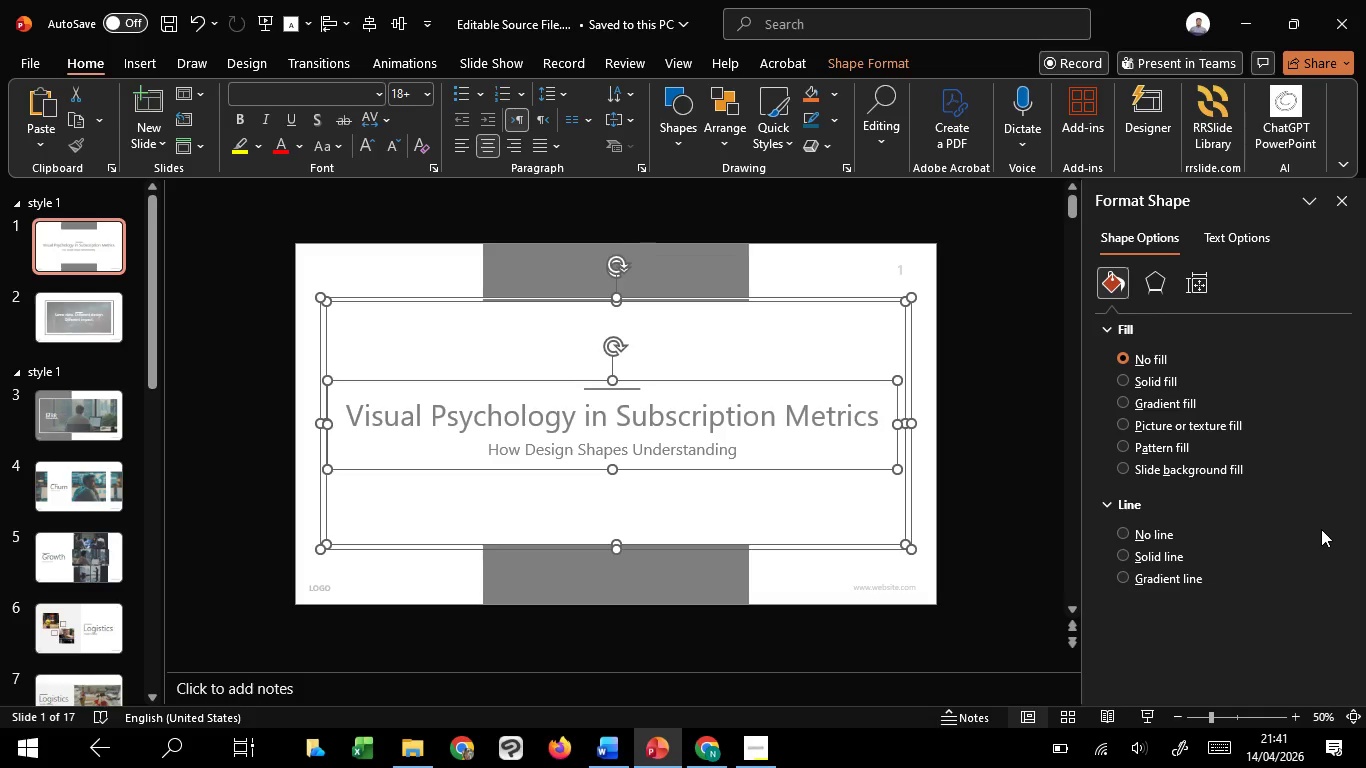 
key(Control+G)
 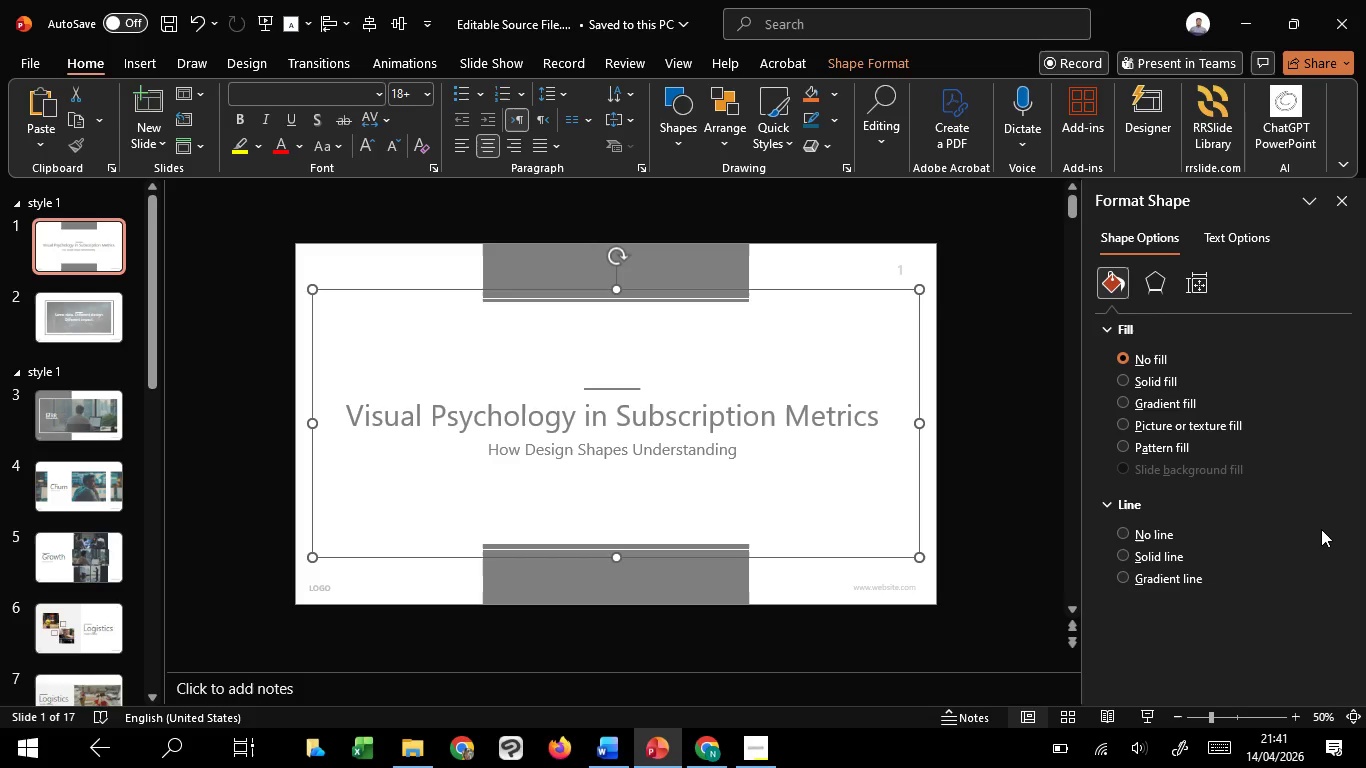 
key(Control+Shift+G)
 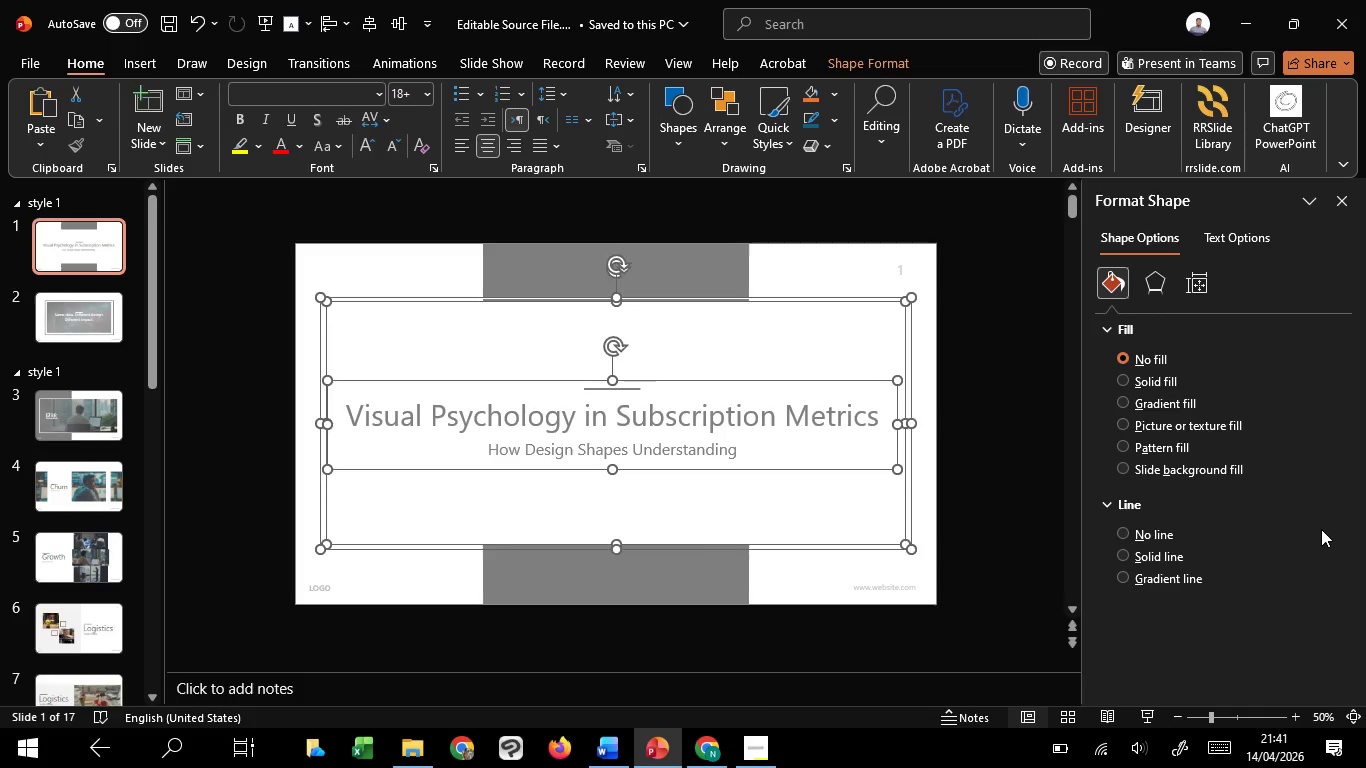 
key(Control+G)
 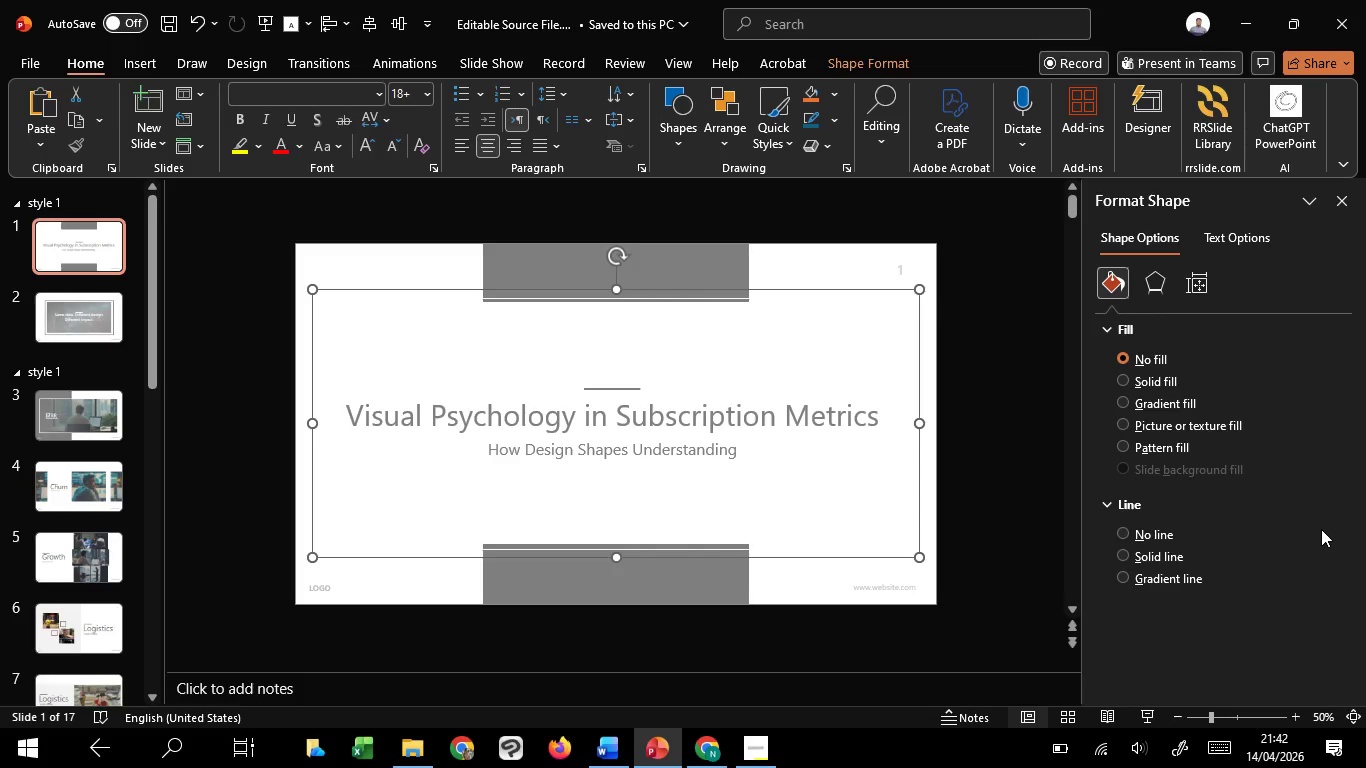 
wait(48.61)
 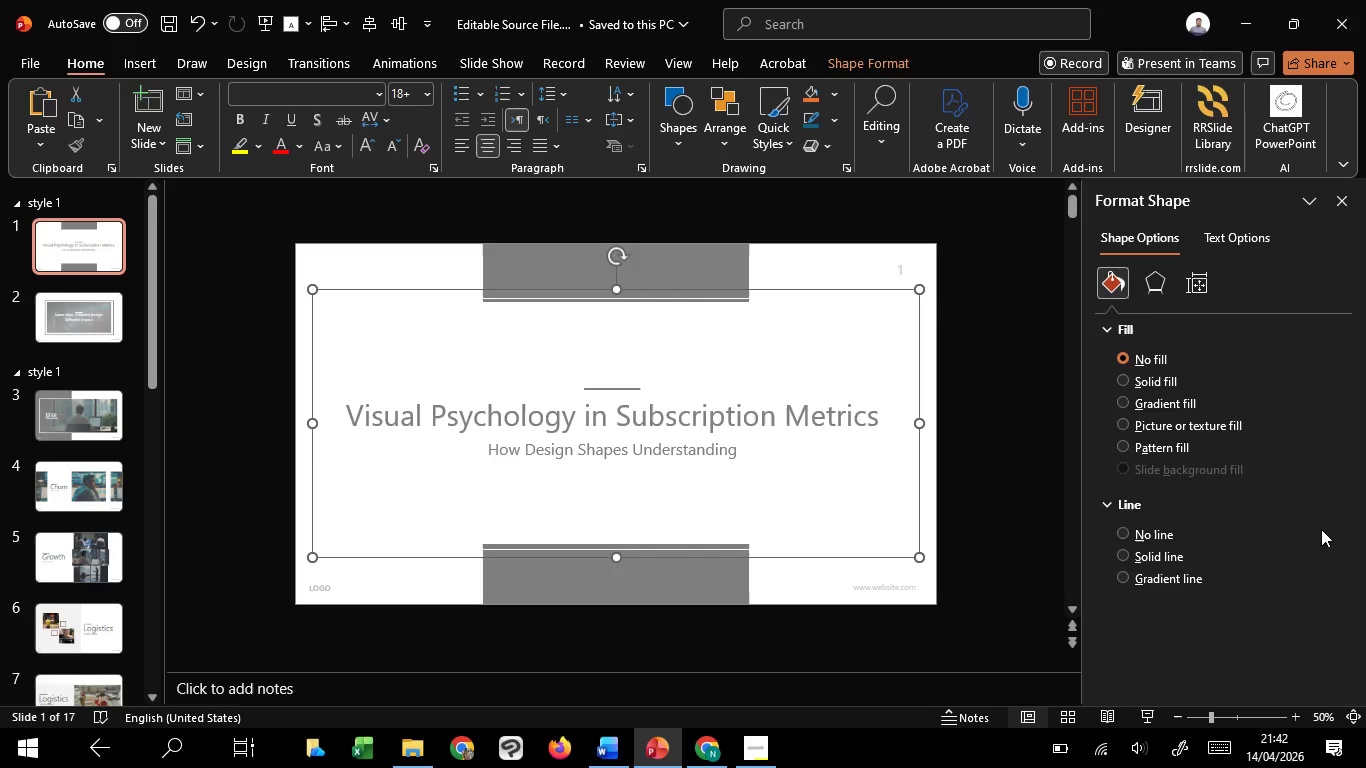 
key(Control+Shift+G)
 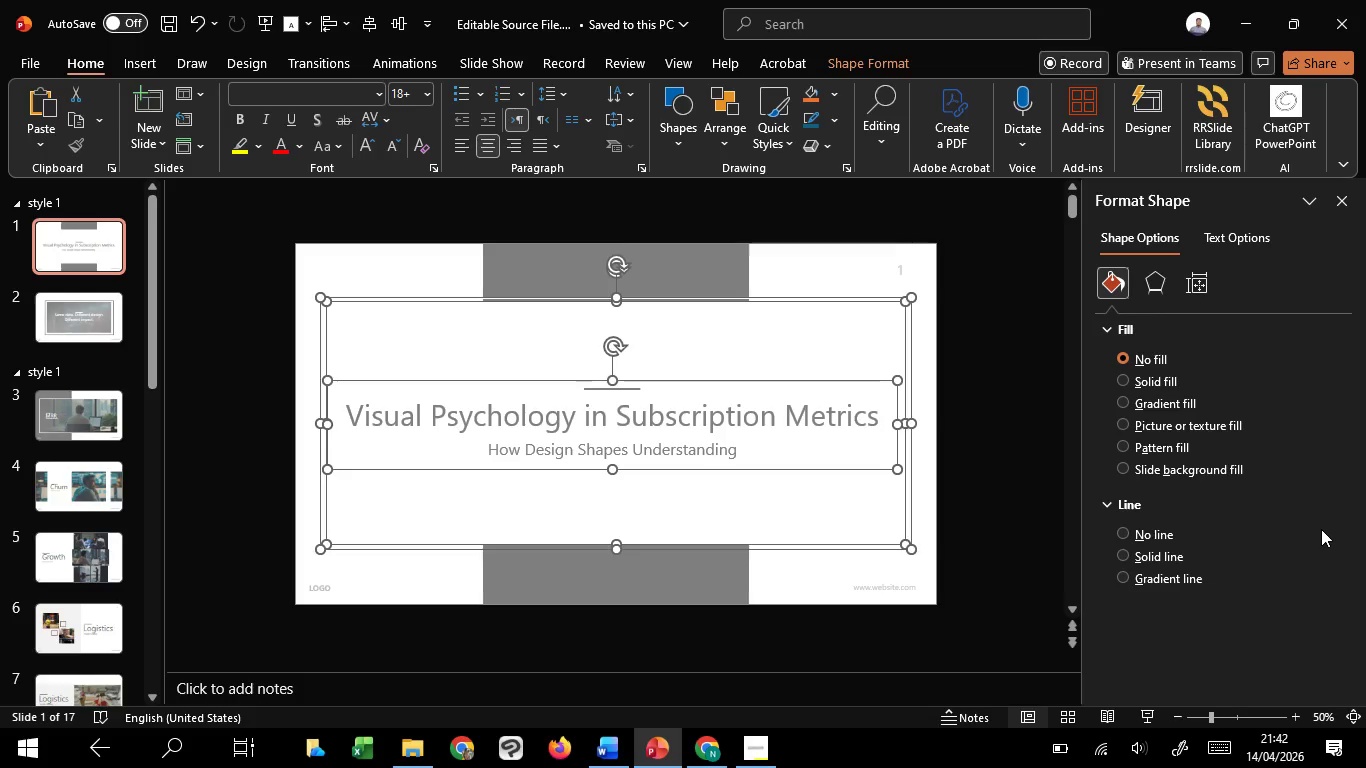 
key(Control+G)
 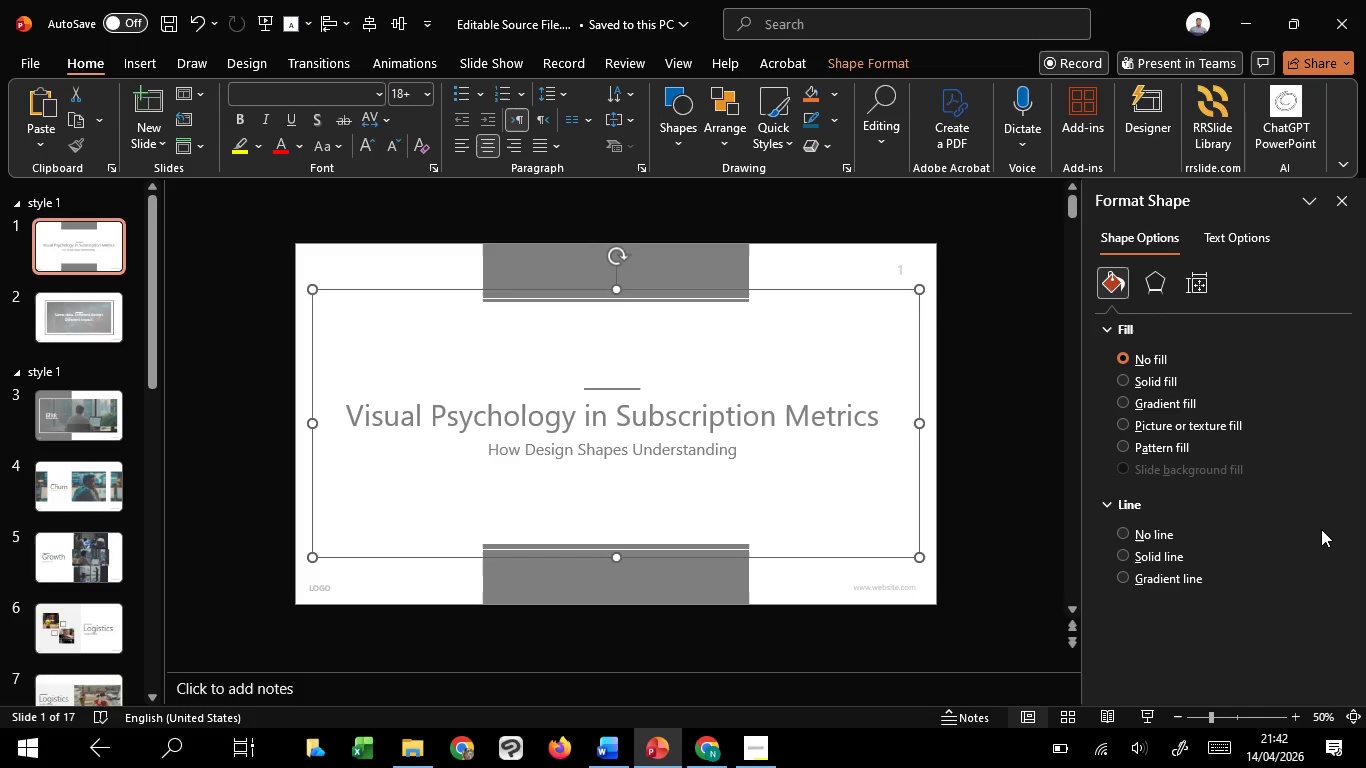 
key(Control+Shift+G)
 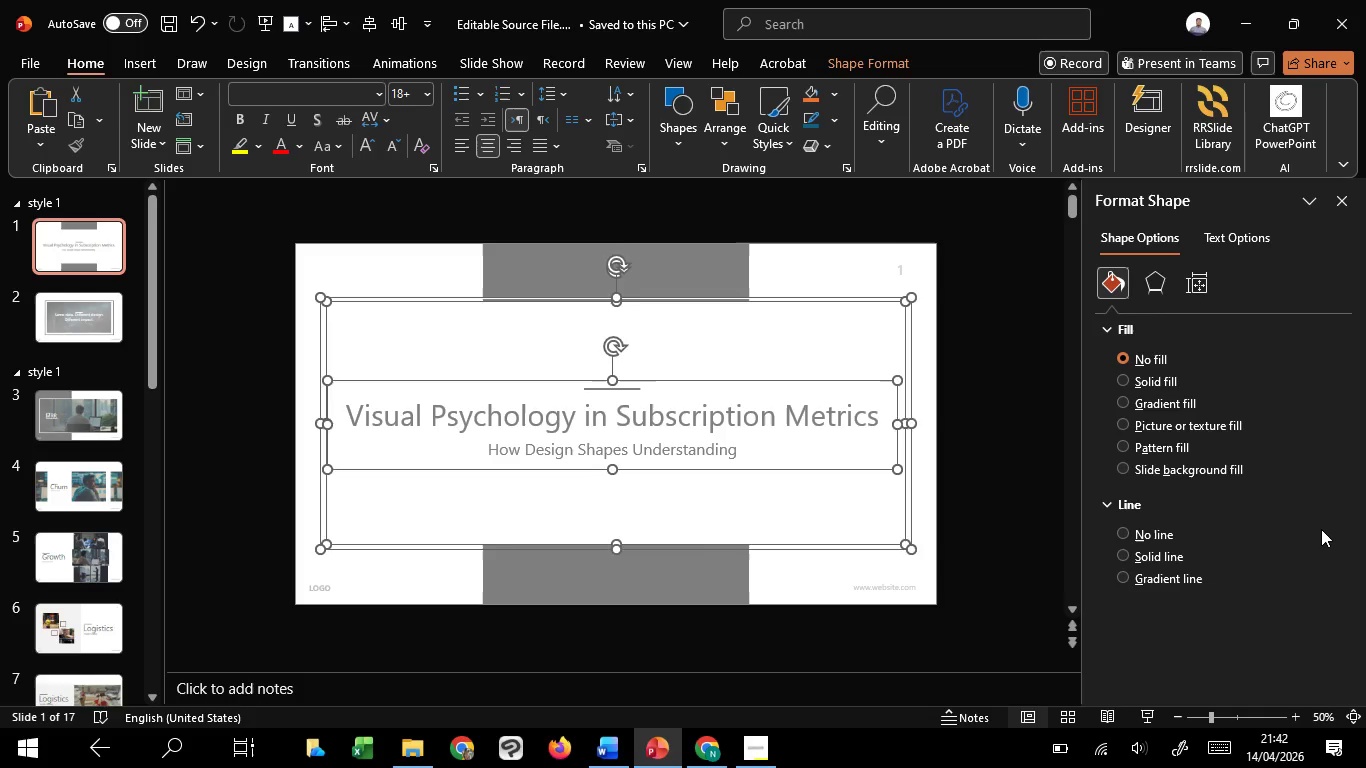 
key(Control+G)
 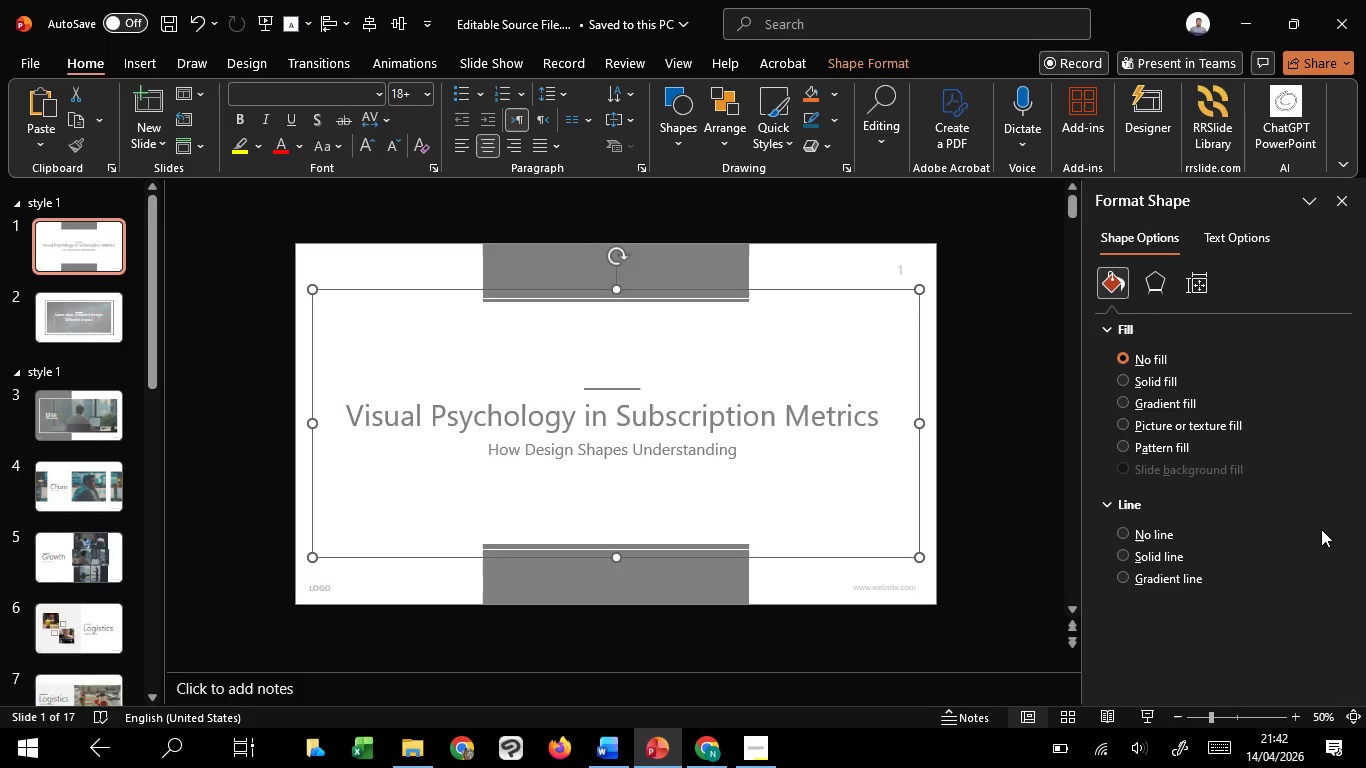 
key(Control+Shift+G)
 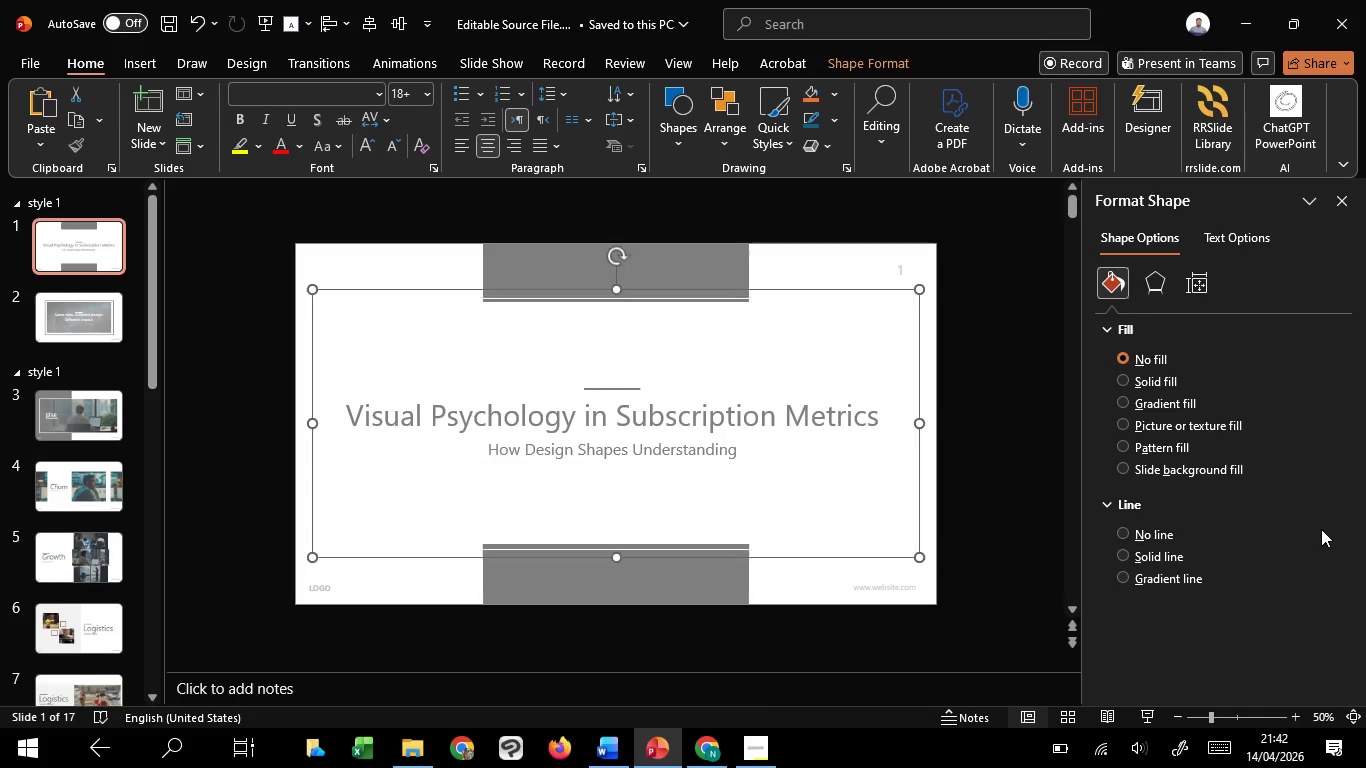 
key(Control+G)
 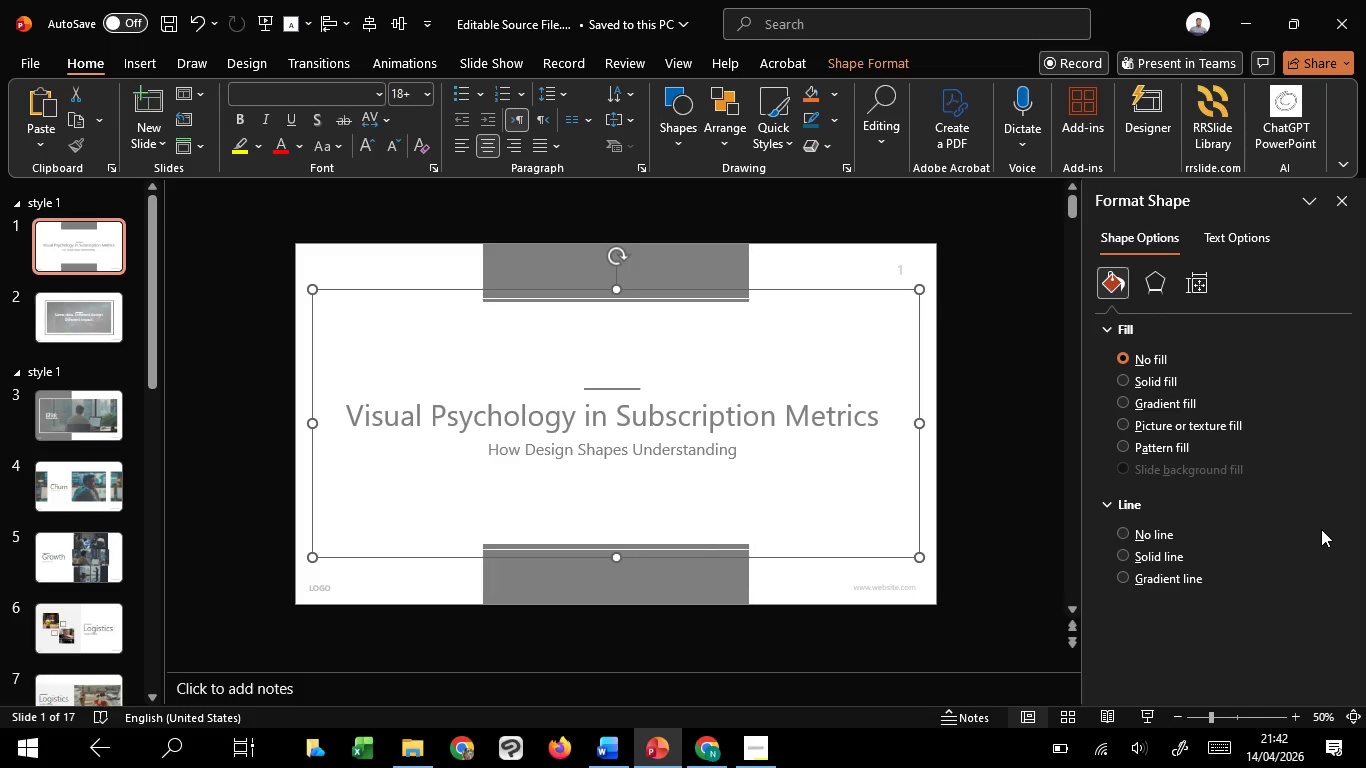 
wait(37.41)
 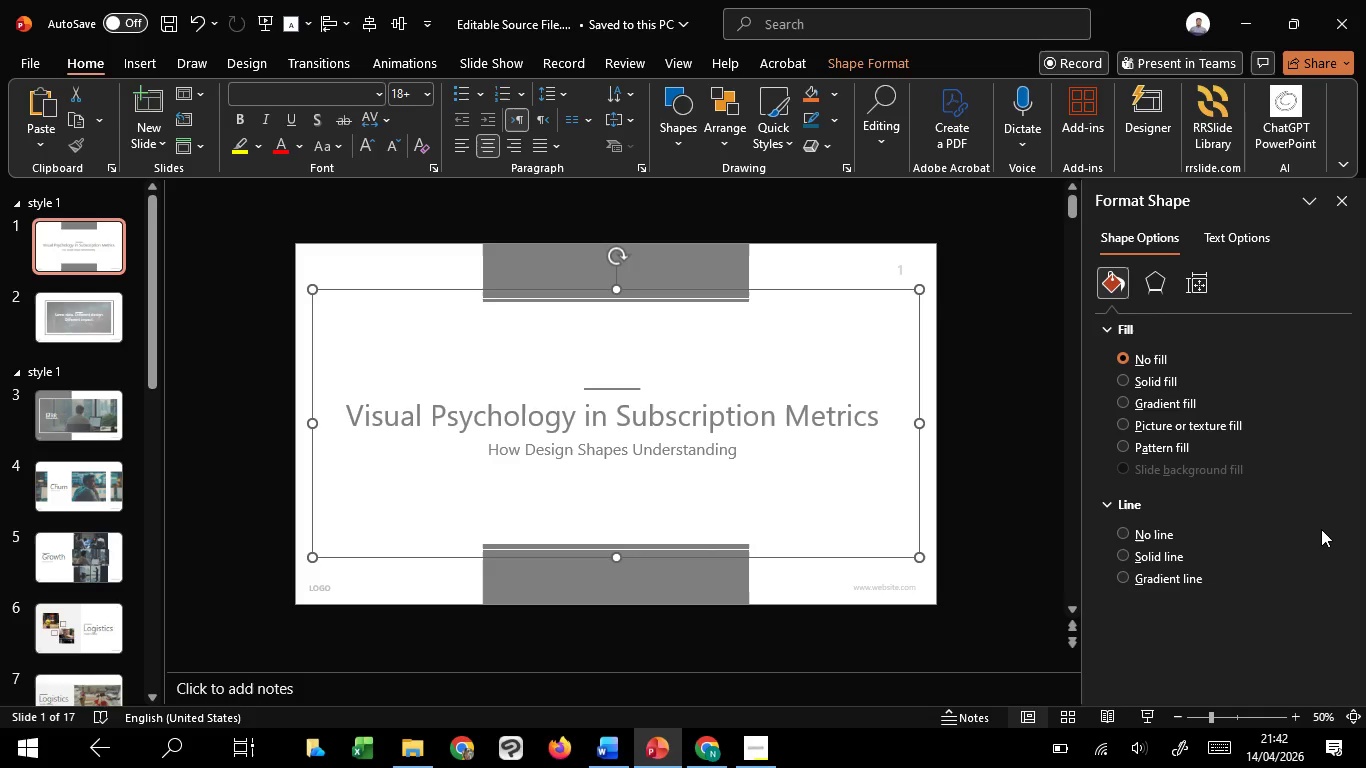 
key(Control+Shift+G)
 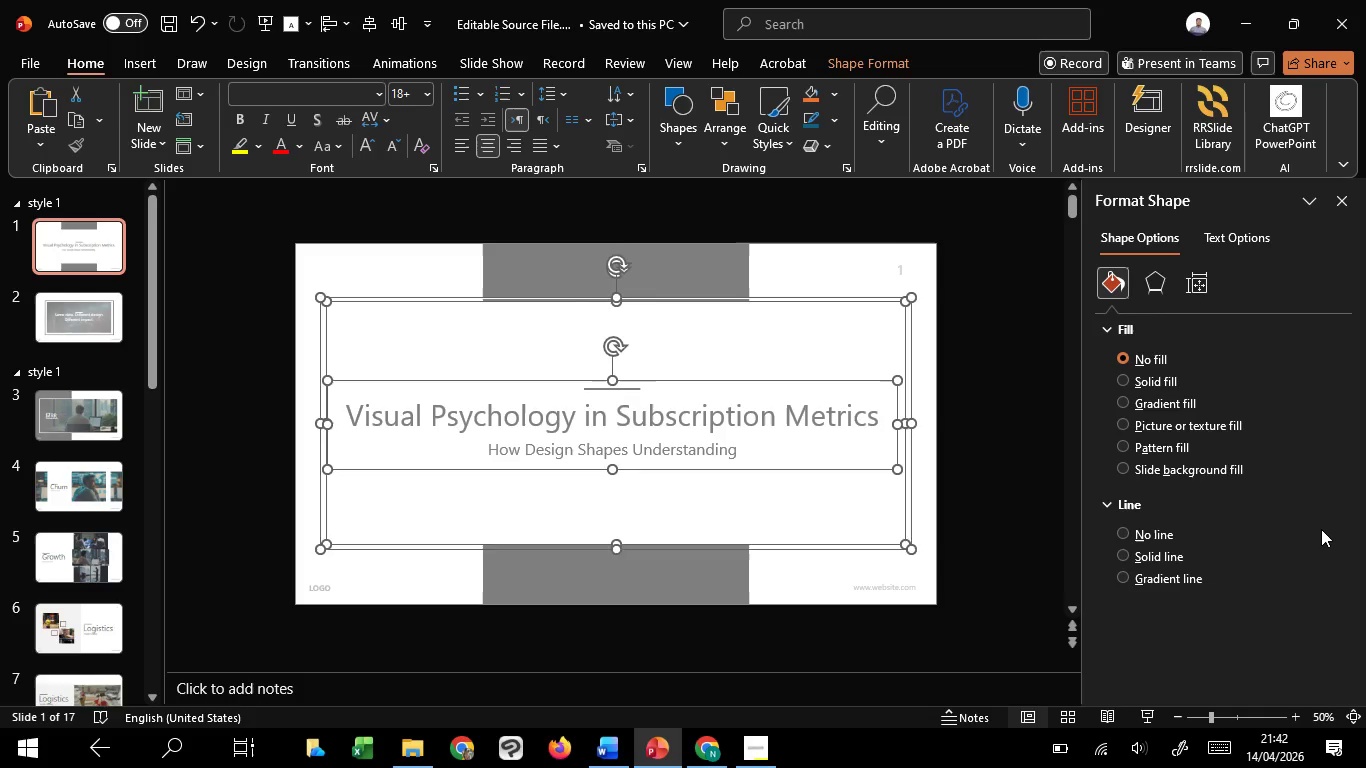 
key(Control+G)
 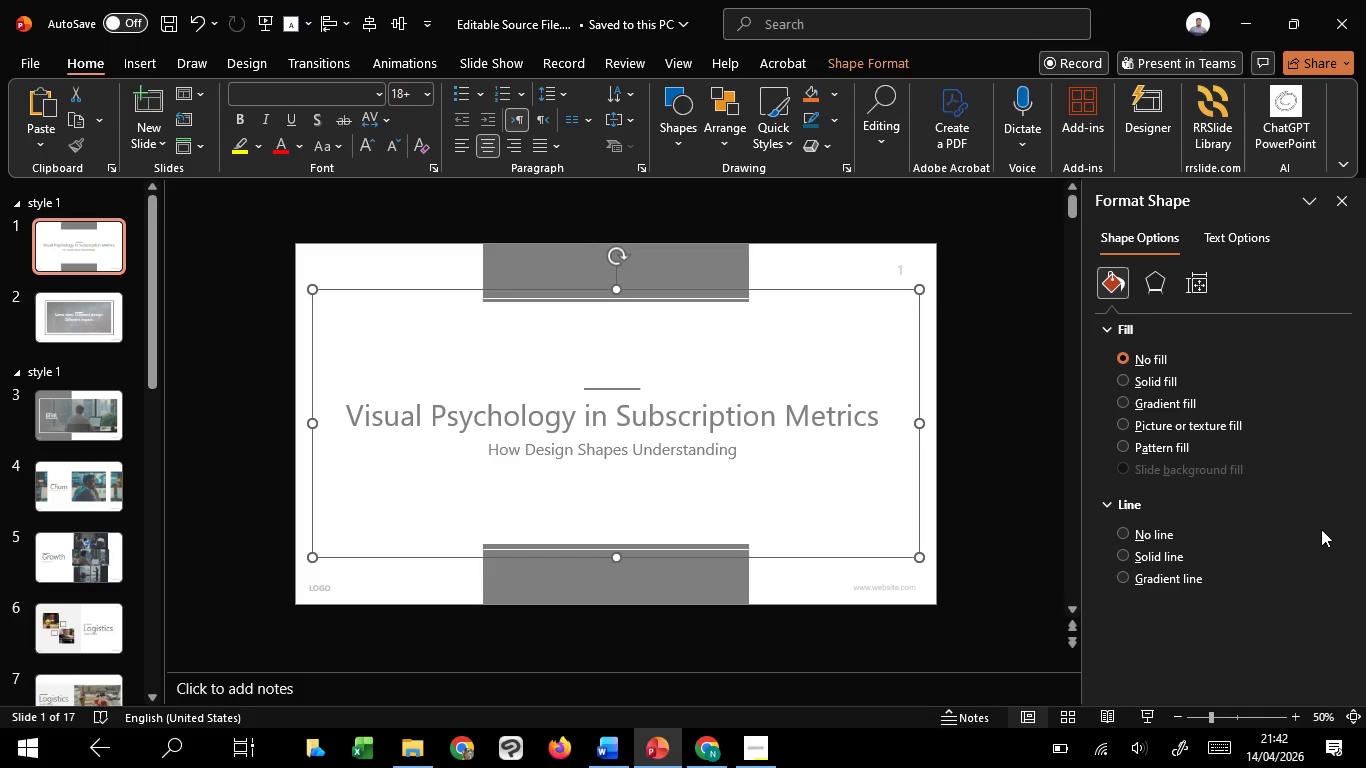 
key(Control+Shift+G)
 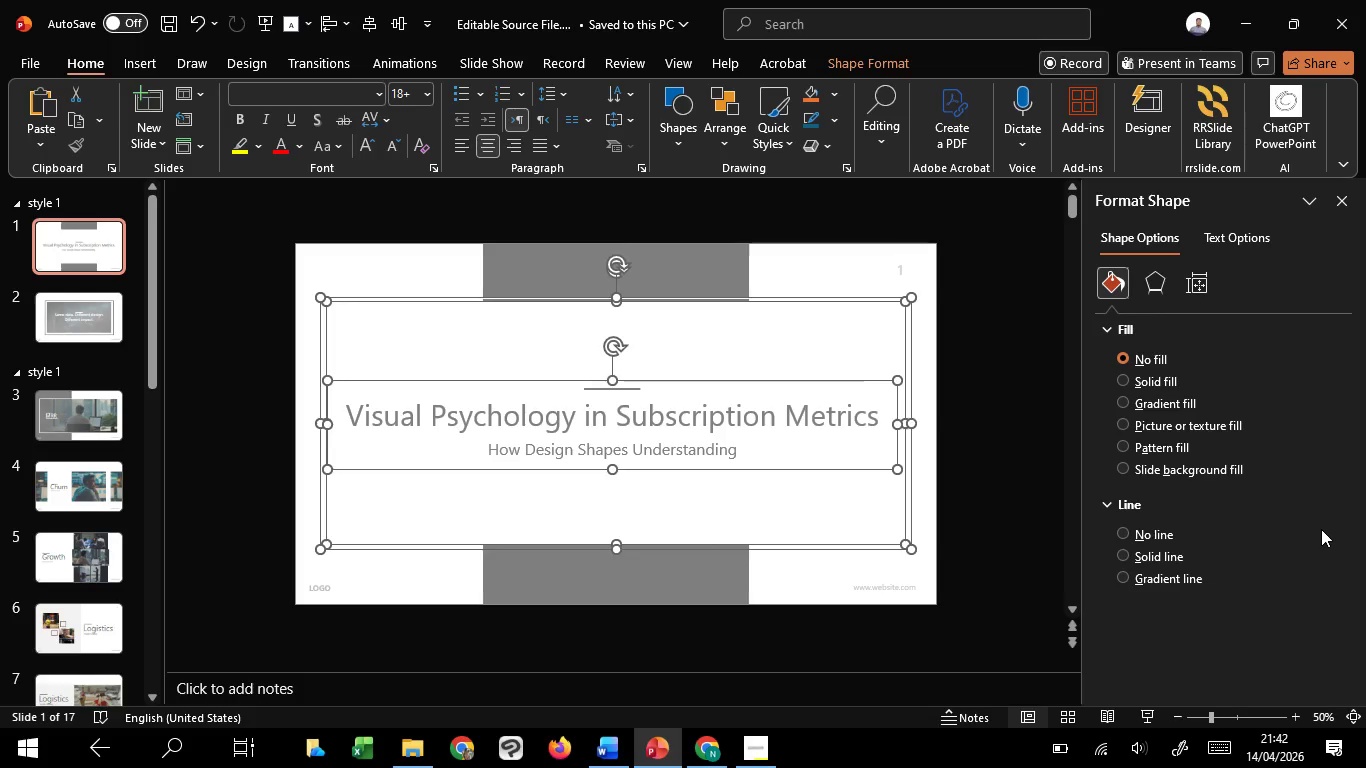 
key(Control+G)
 